 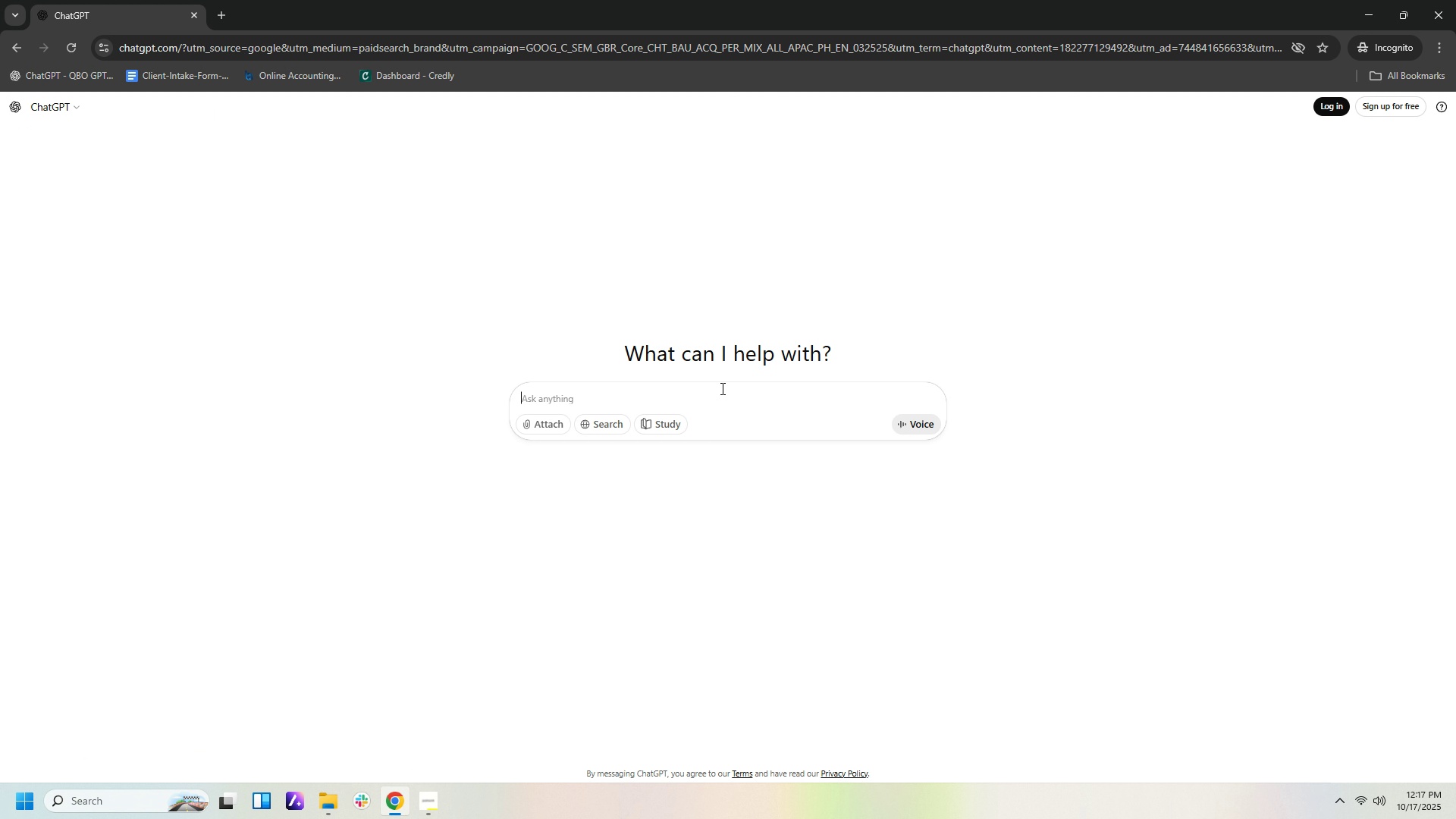 
key(Control+V)
 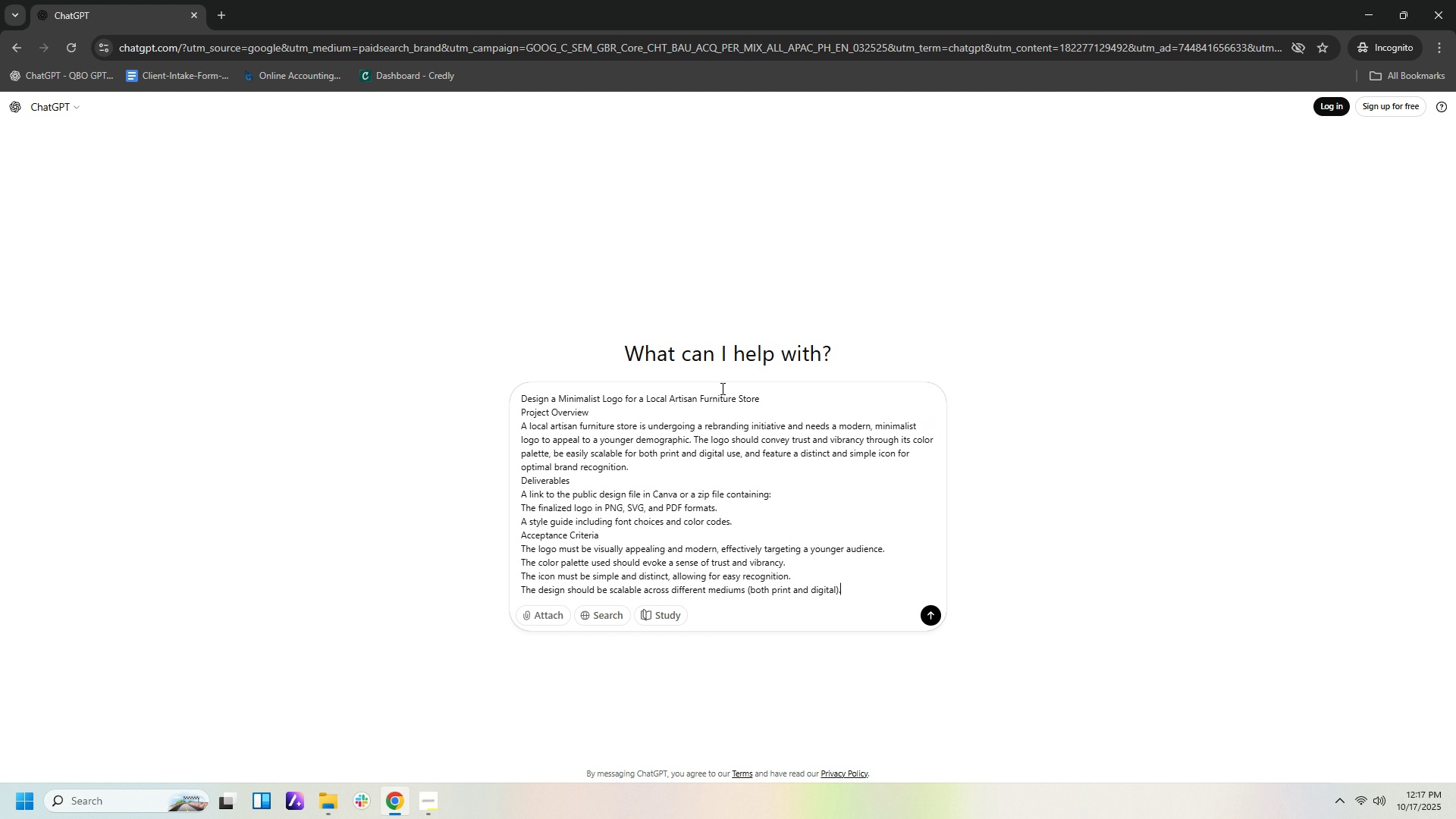 
key(Control+V)
 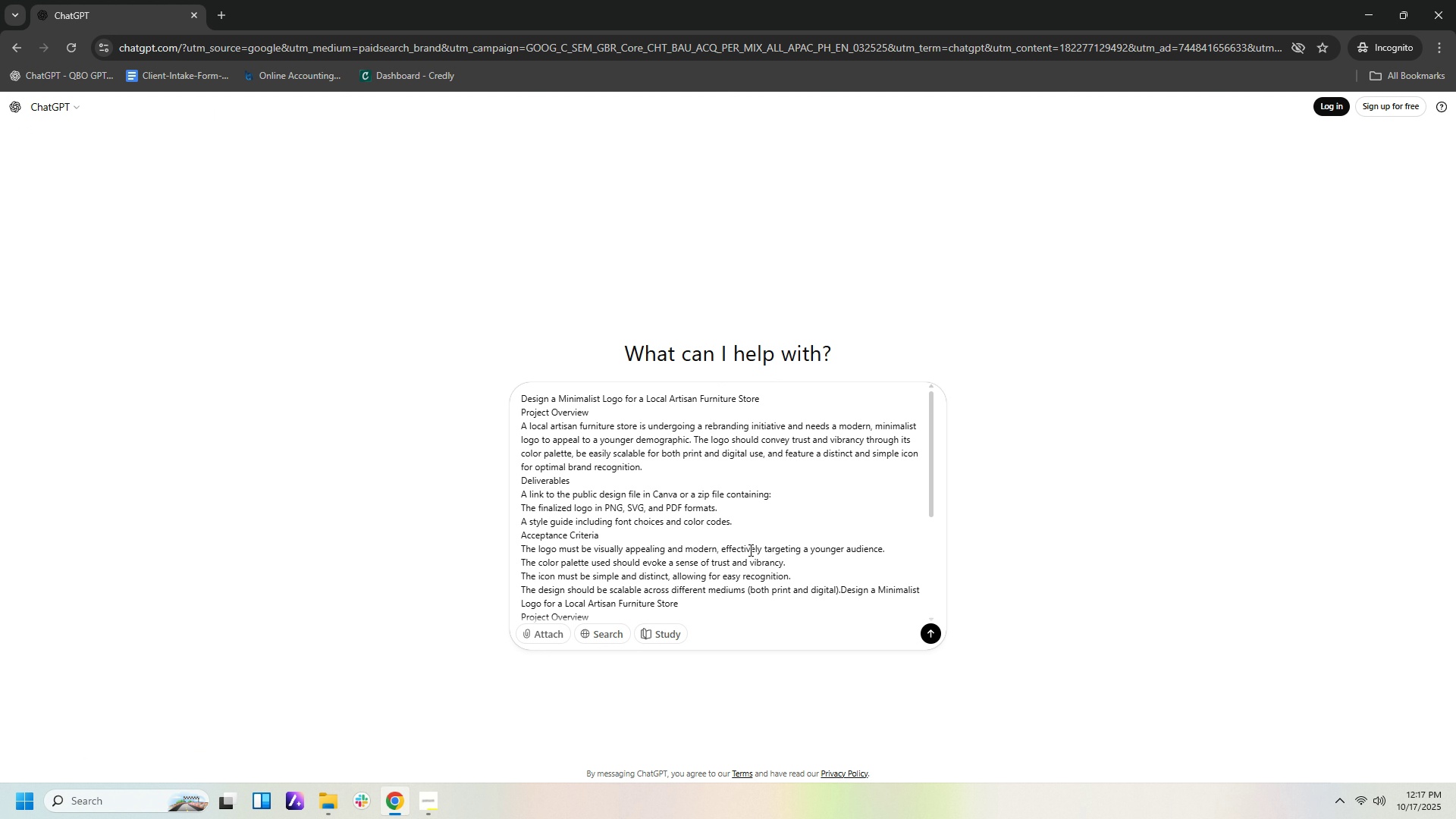 
left_click_drag(start_coordinate=[928, 455], to_coordinate=[940, 535])
 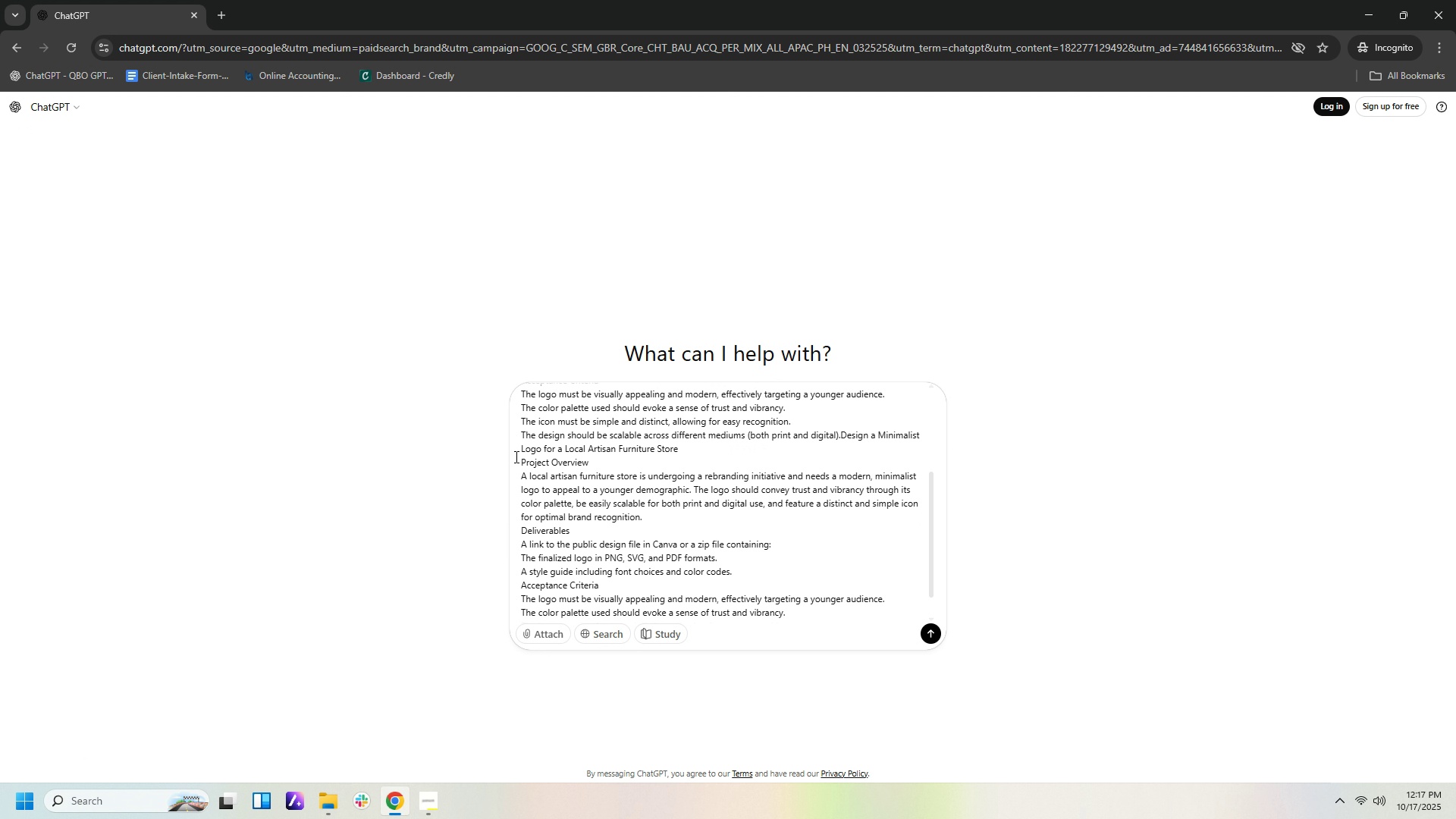 
left_click_drag(start_coordinate=[515, 457], to_coordinate=[747, 592])
 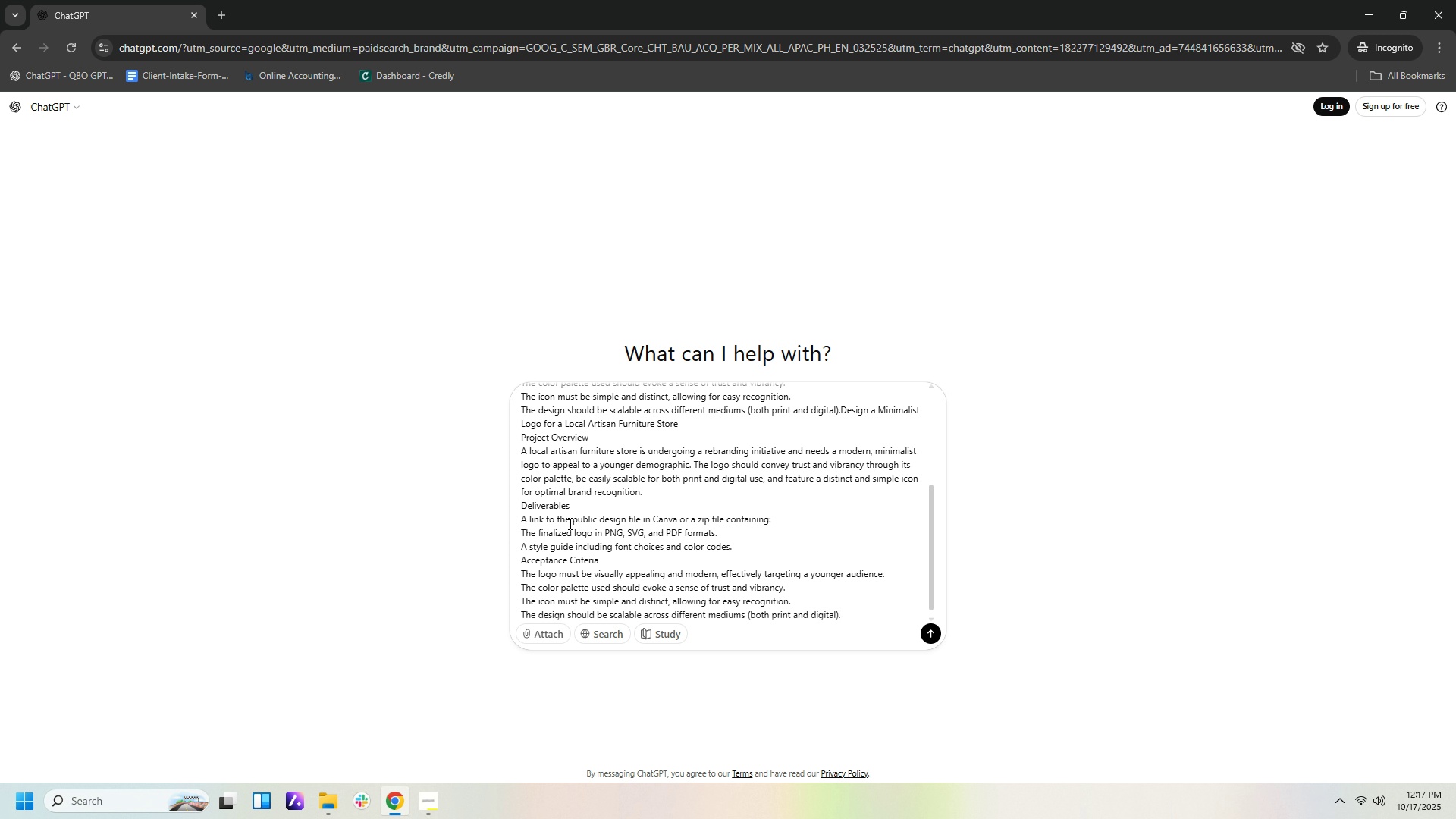 
scroll: coordinate [573, 524], scroll_direction: up, amount: 2.0
 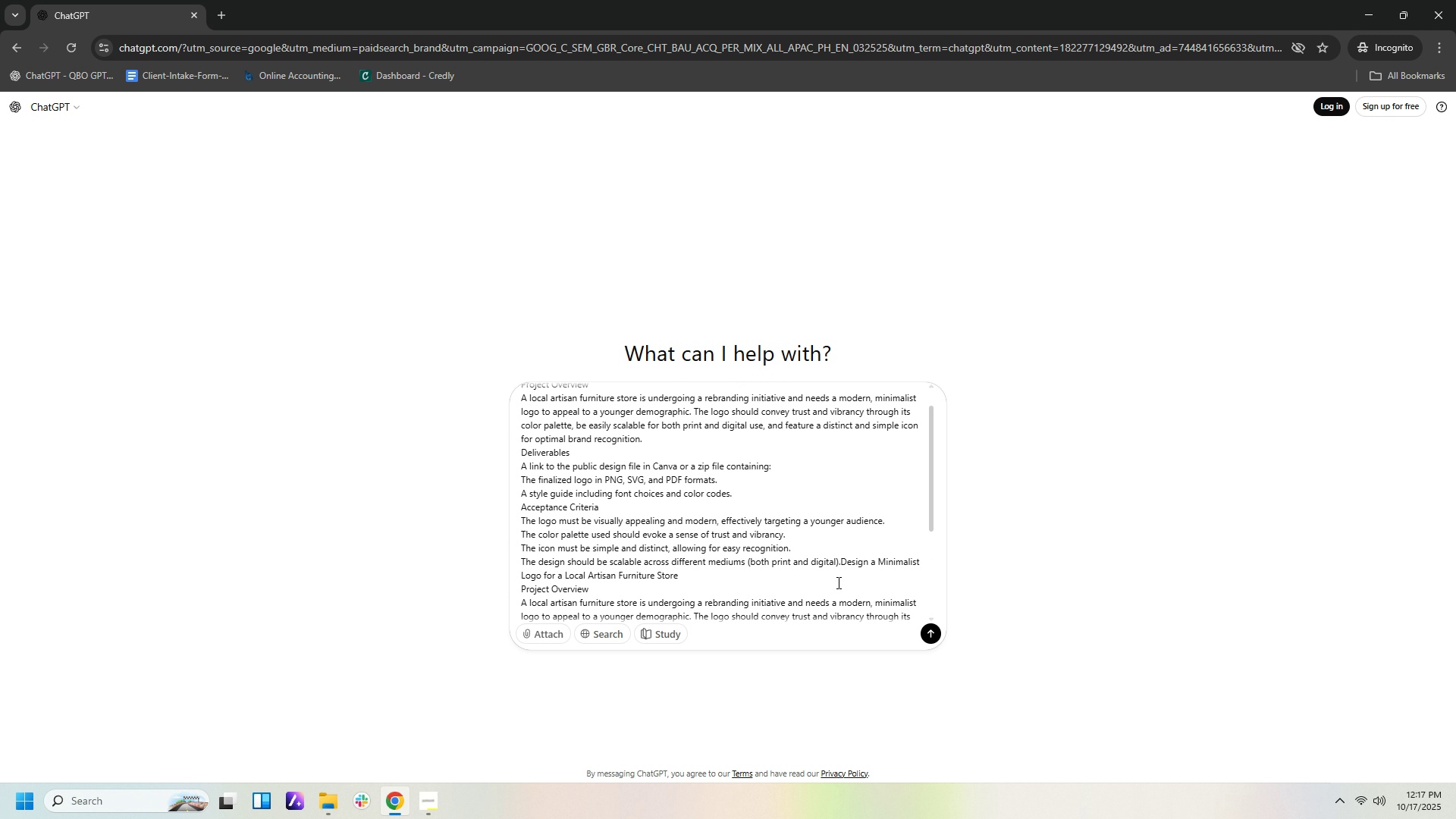 
left_click_drag(start_coordinate=[843, 560], to_coordinate=[888, 661])
 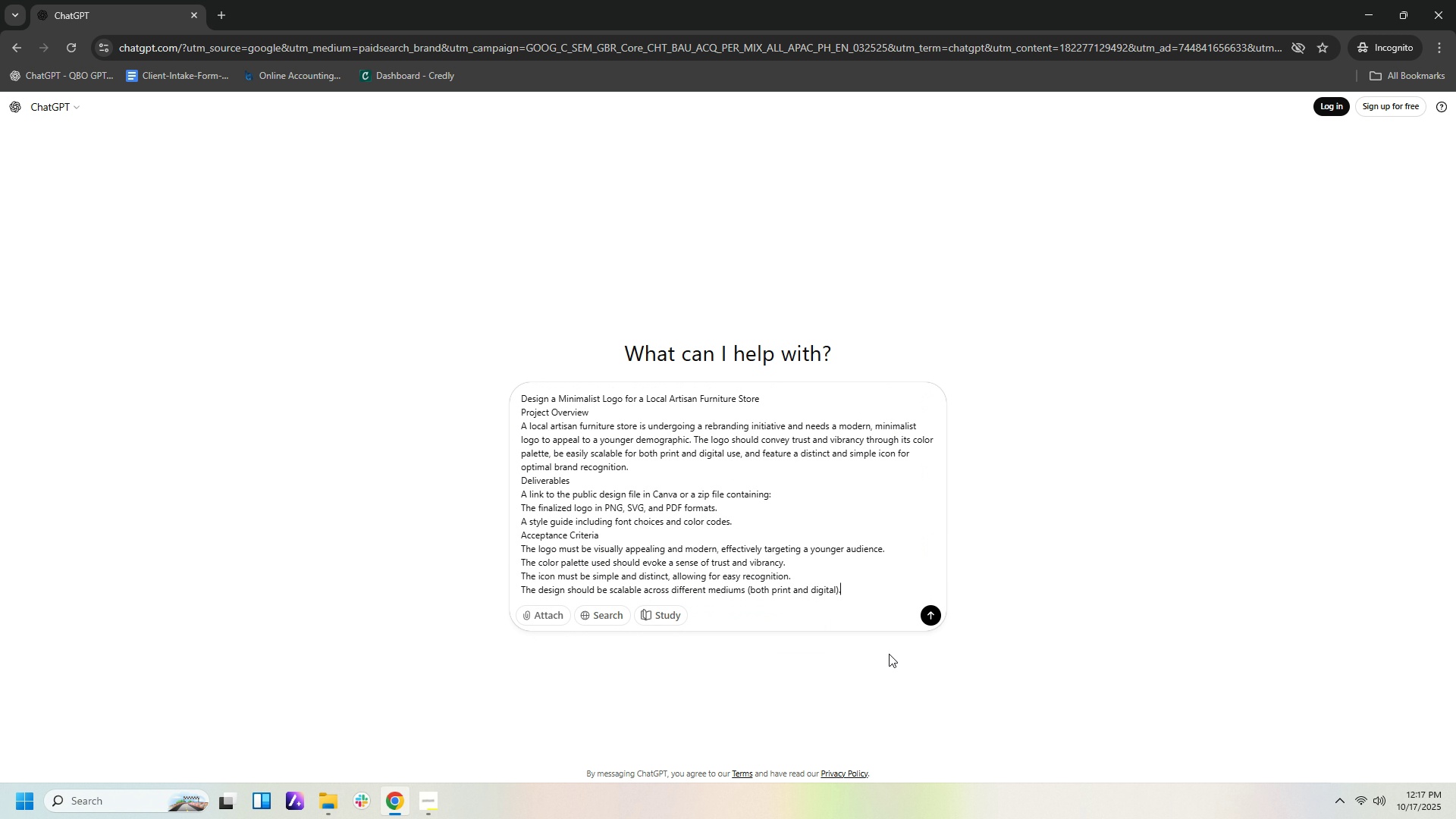 
key(Delete)
 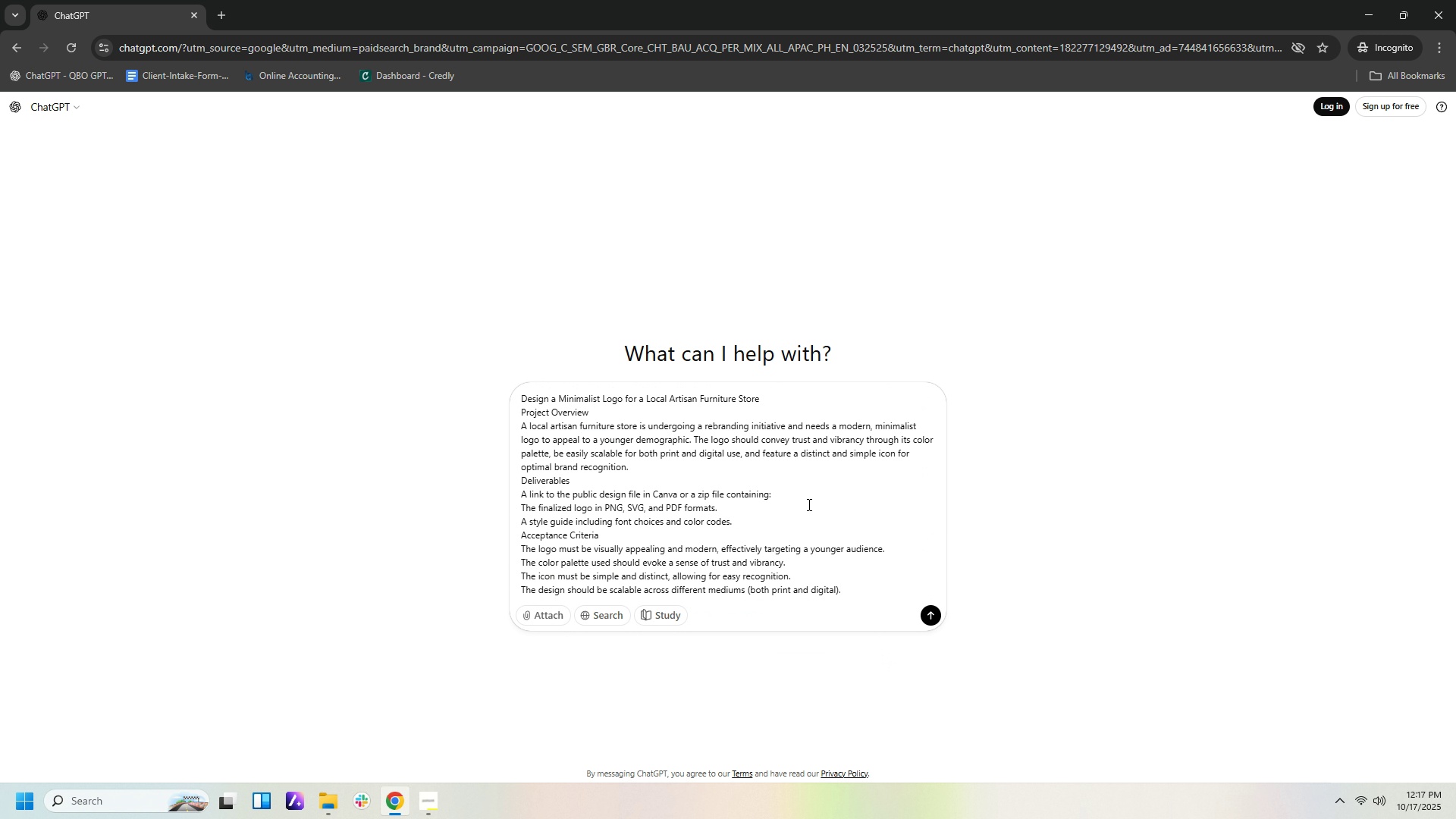 
scroll: coordinate [808, 516], scroll_direction: up, amount: 5.0
 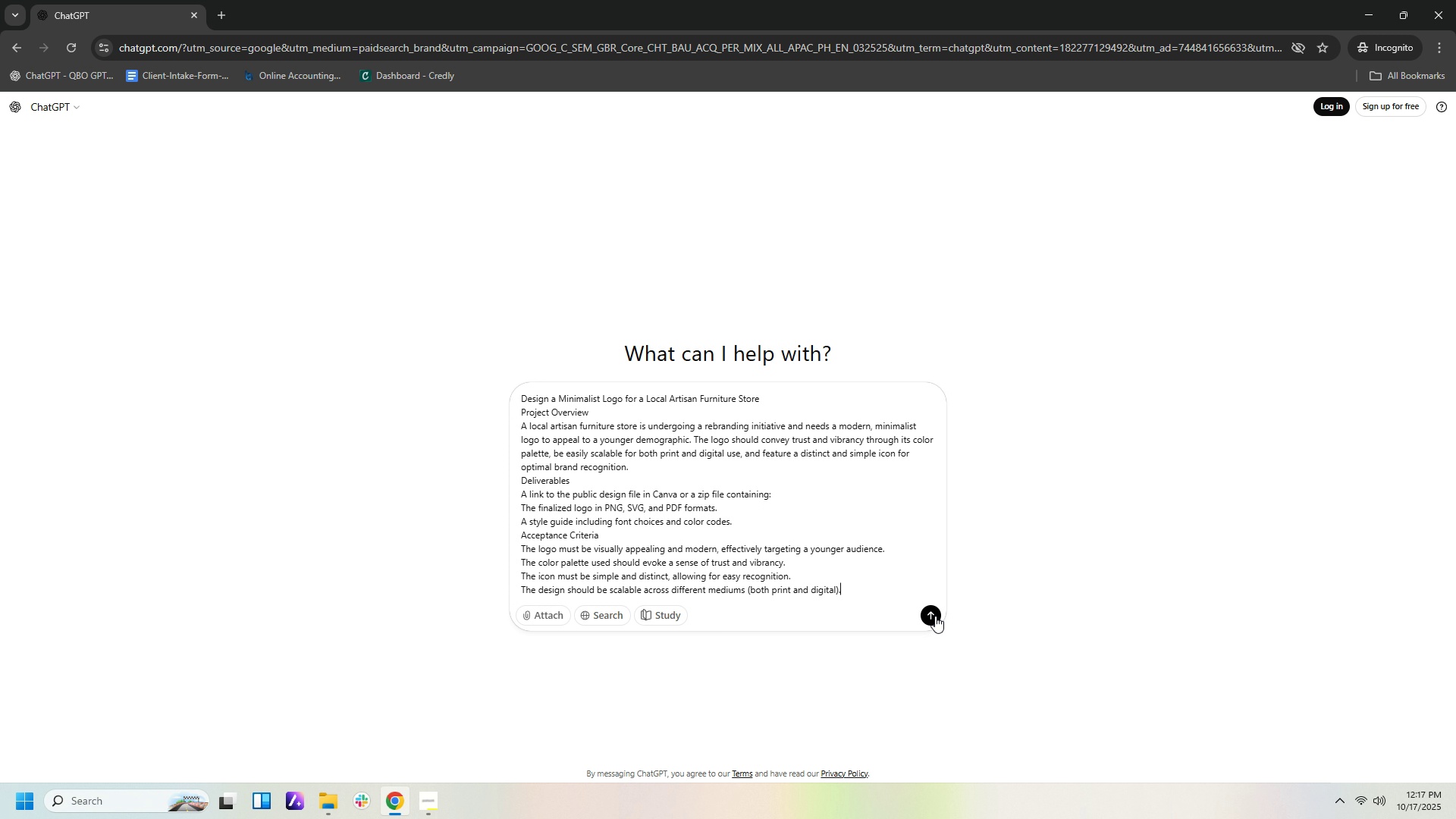 
left_click([932, 617])
 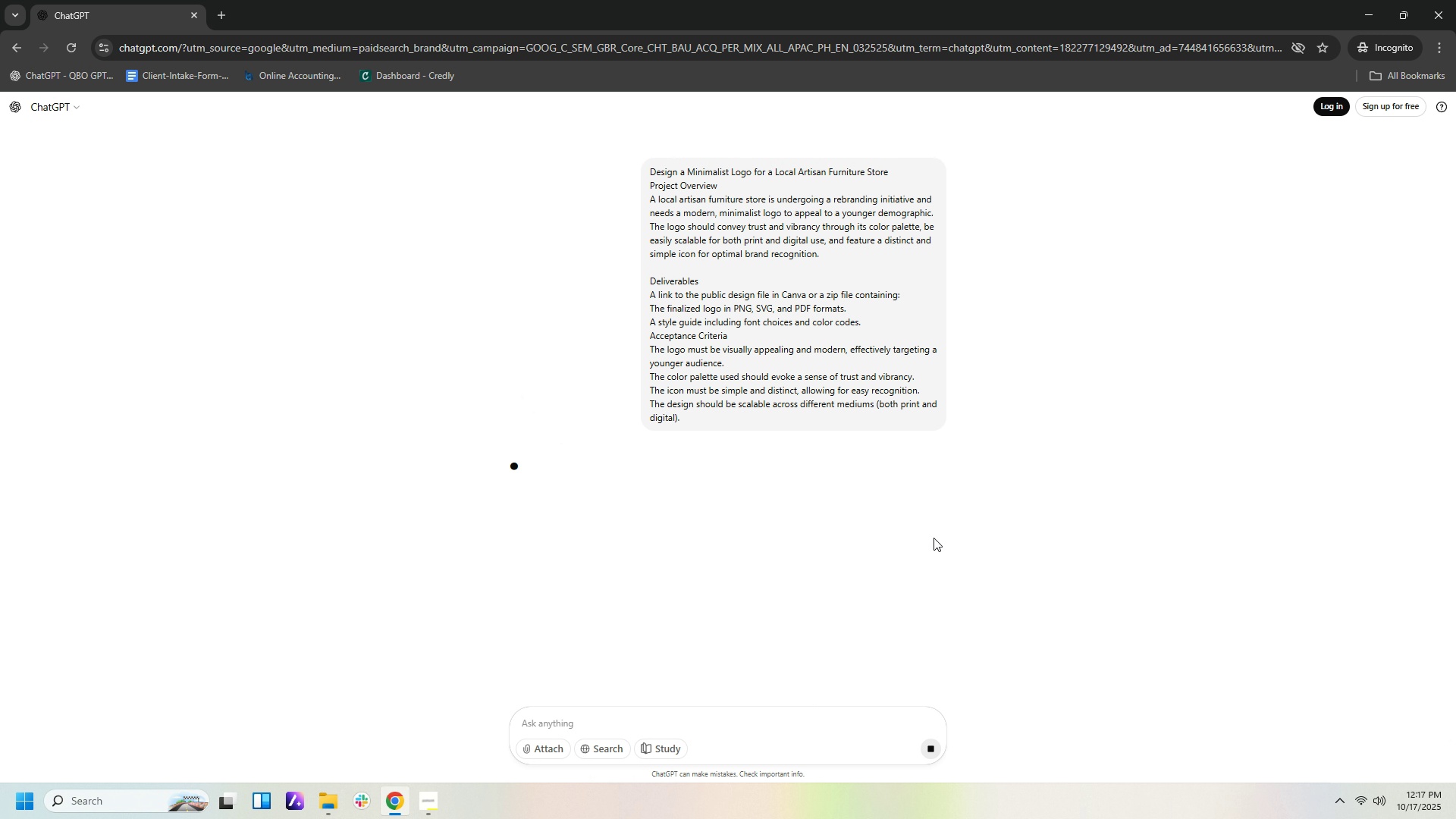 
wait(5.22)
 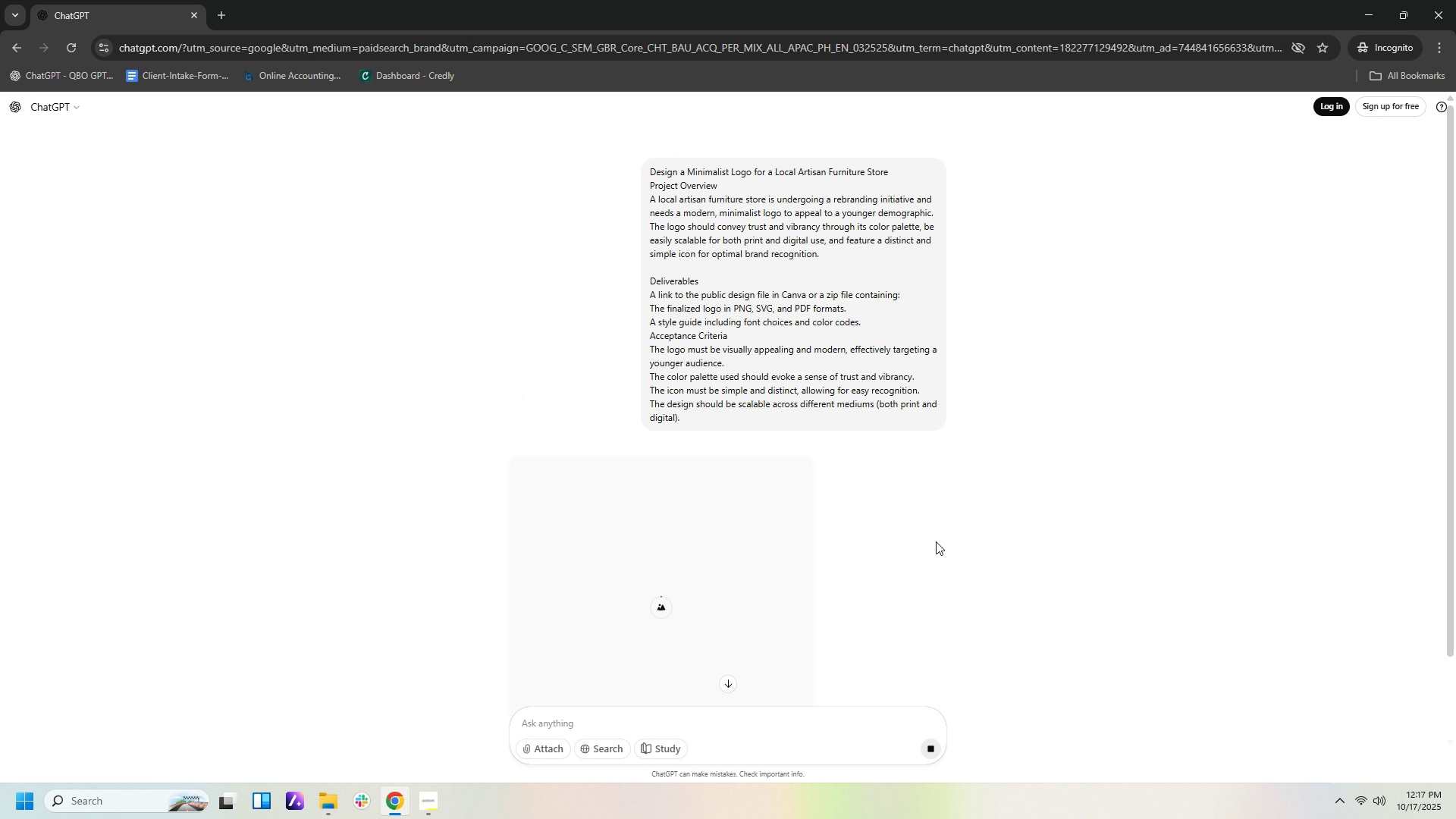 
scroll: coordinate [1194, 452], scroll_direction: down, amount: 2.0
 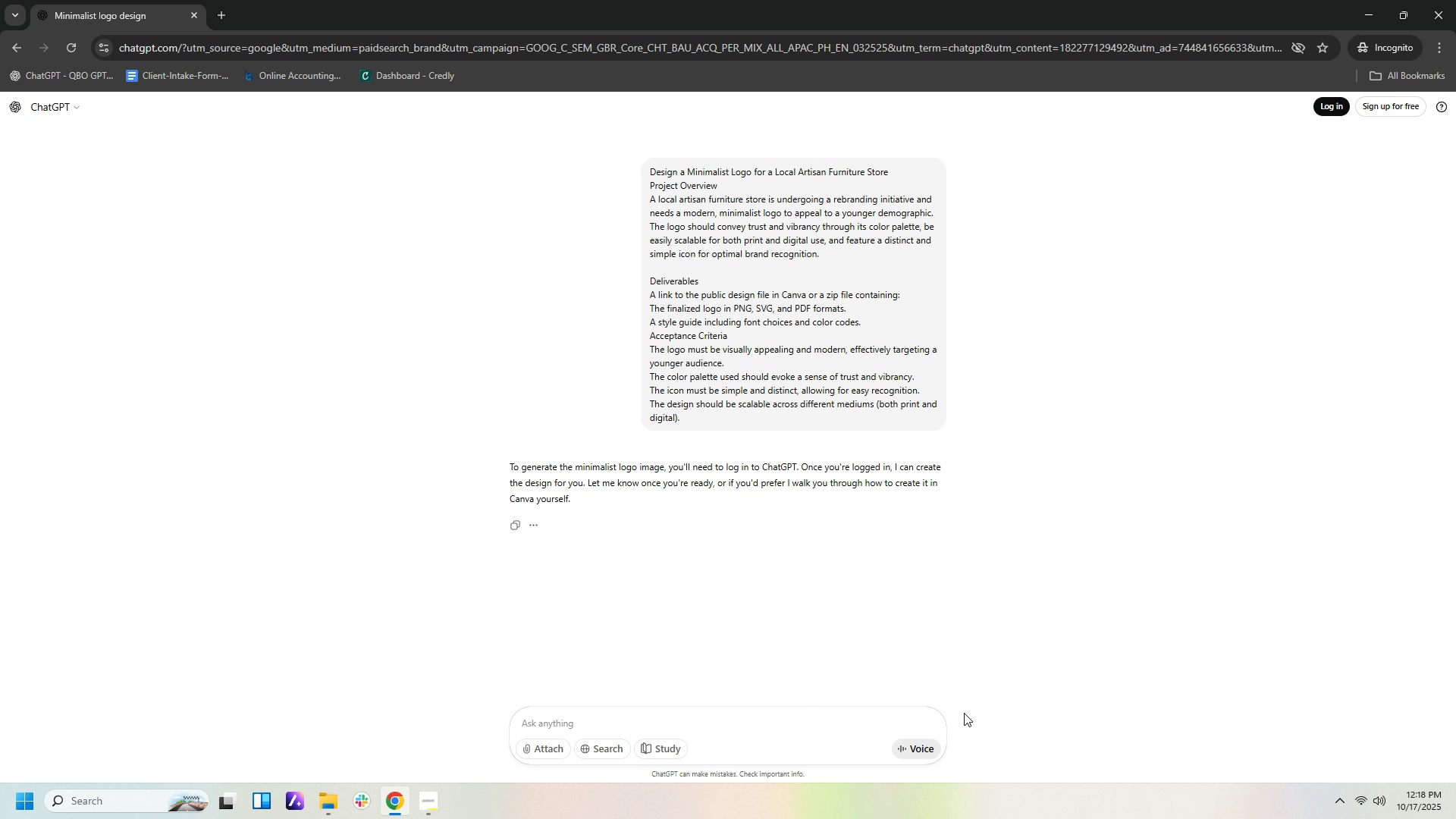 
wait(5.27)
 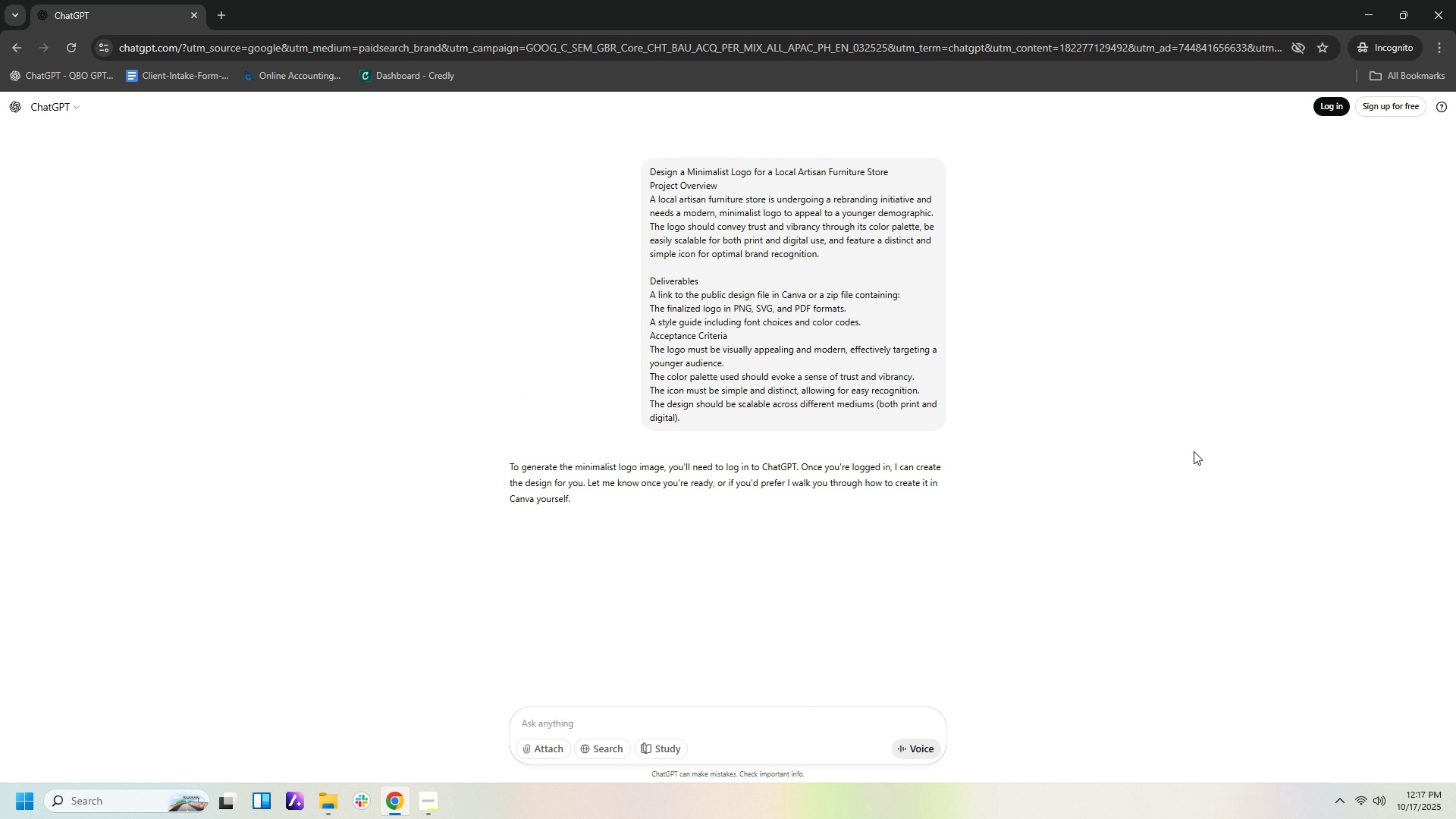 
left_click([1328, 107])
 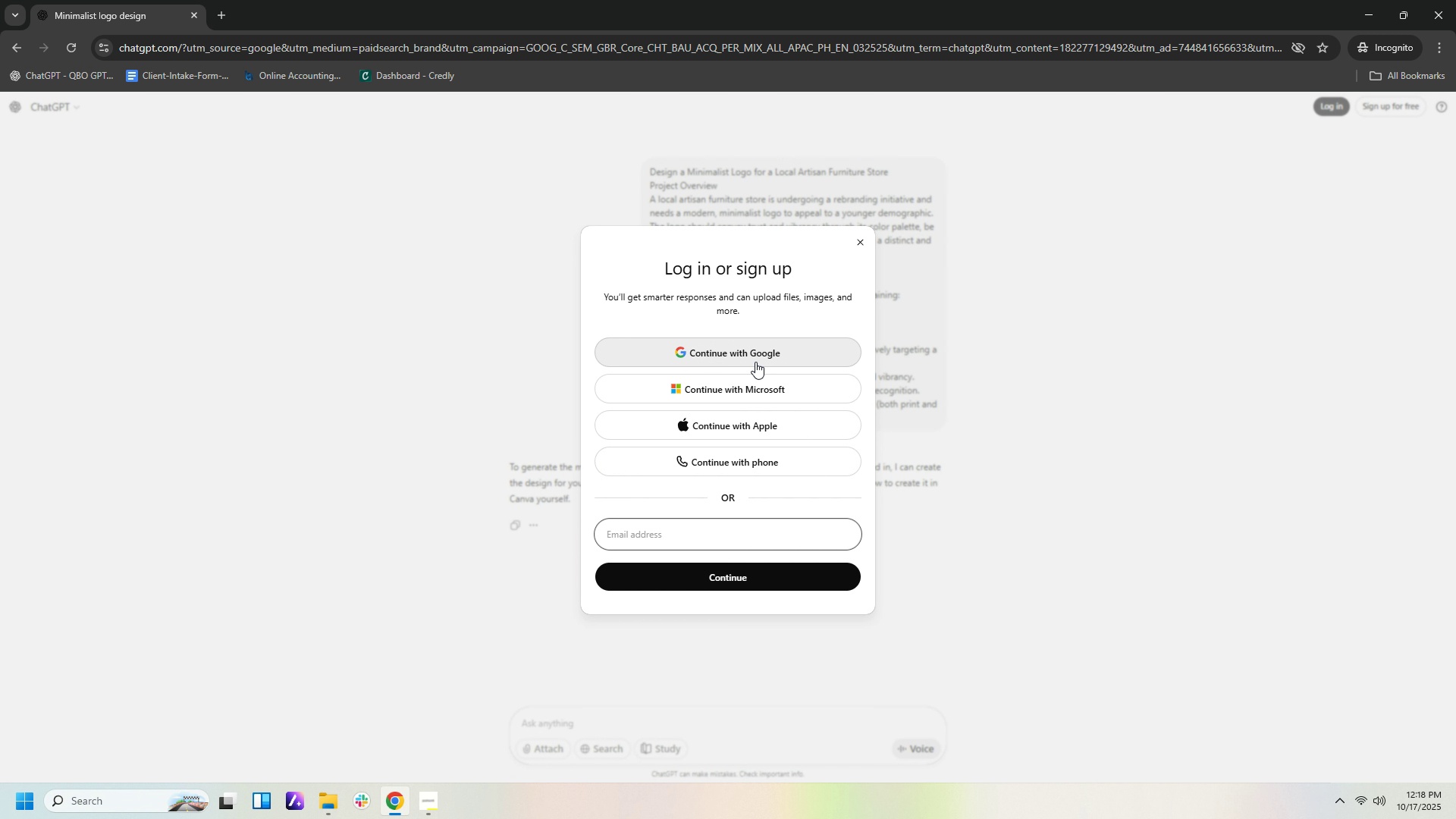 
left_click([755, 358])
 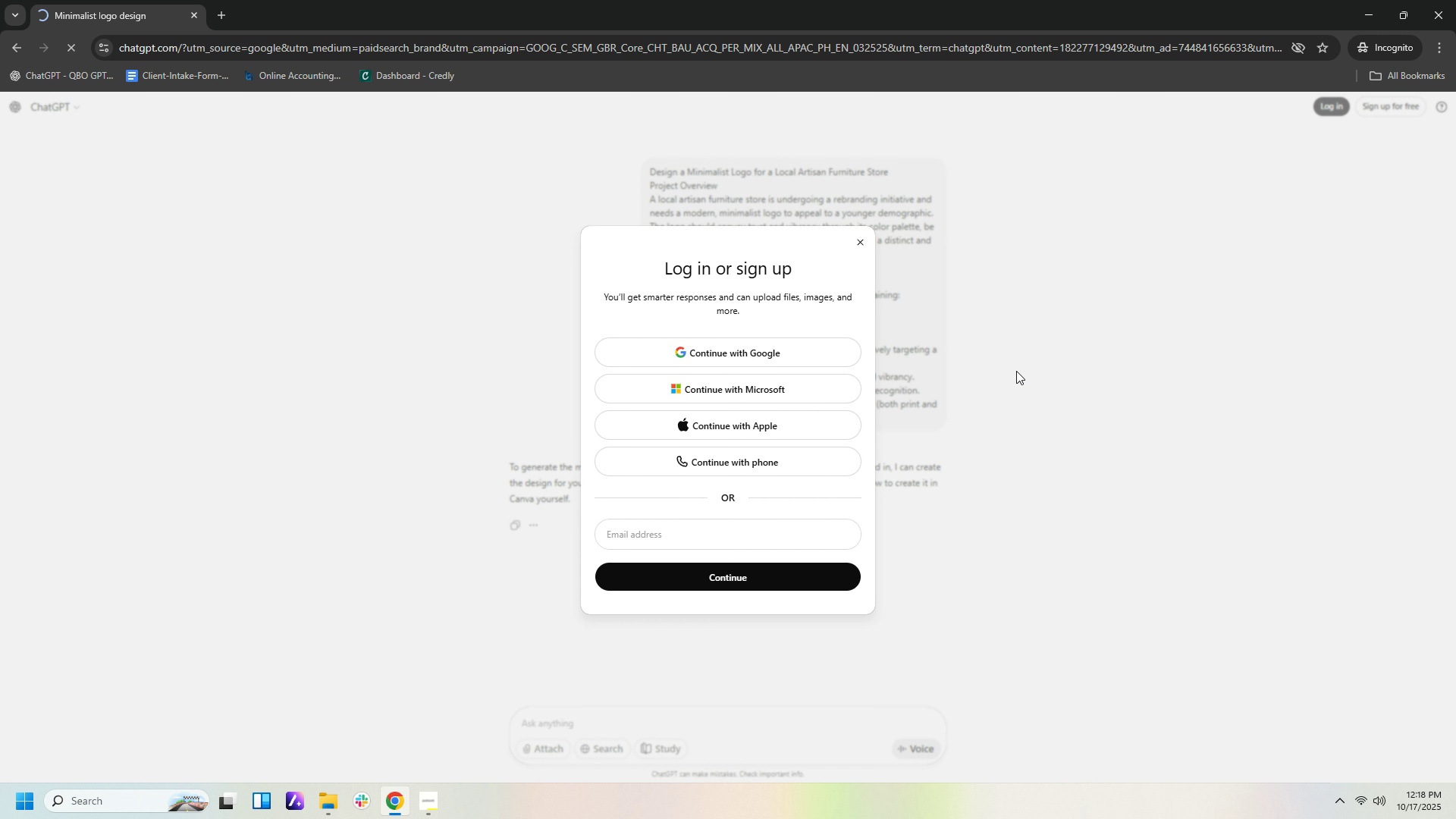 
left_click_drag(start_coordinate=[814, 567], to_coordinate=[817, 577])
 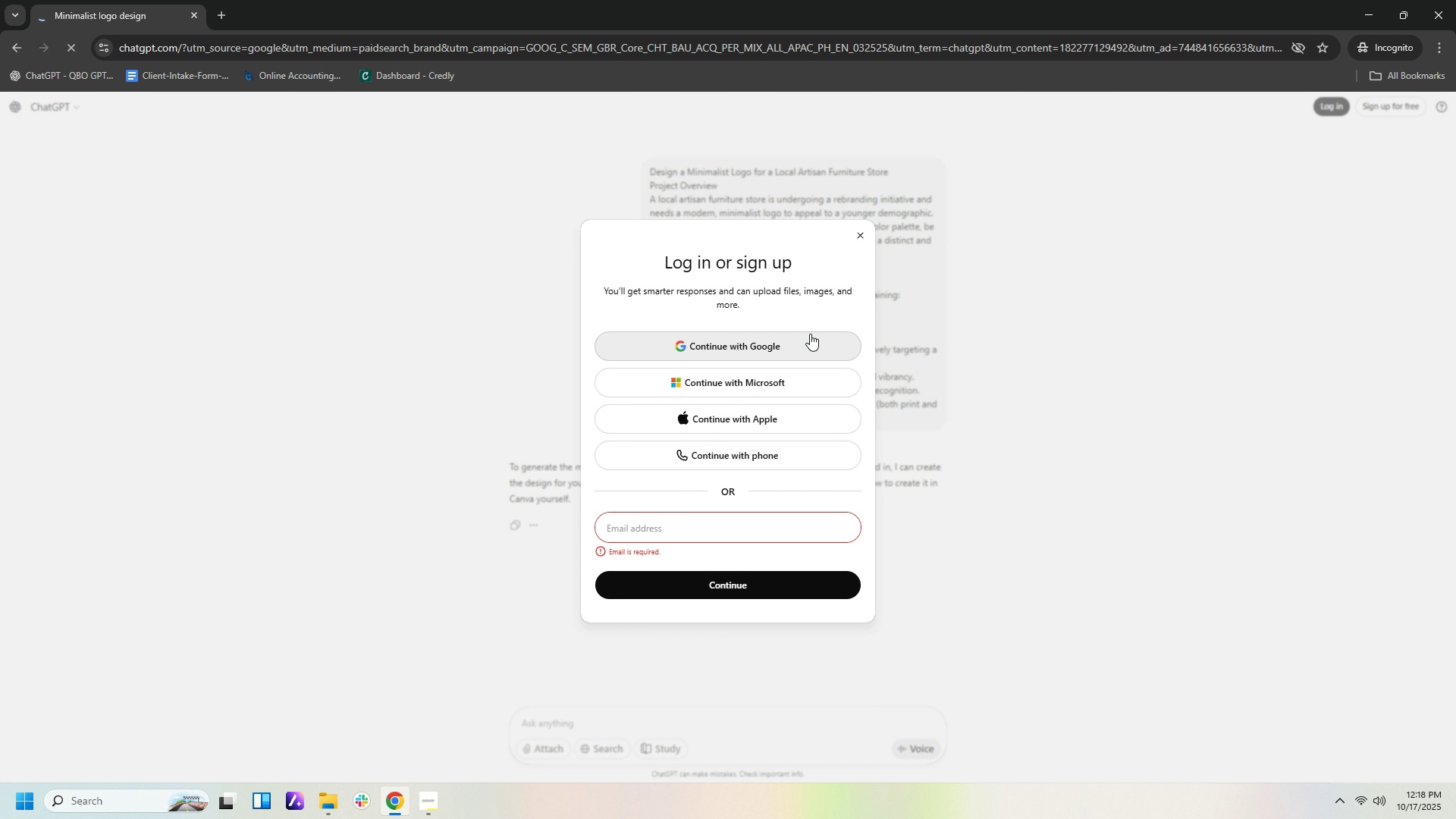 
left_click([810, 334])
 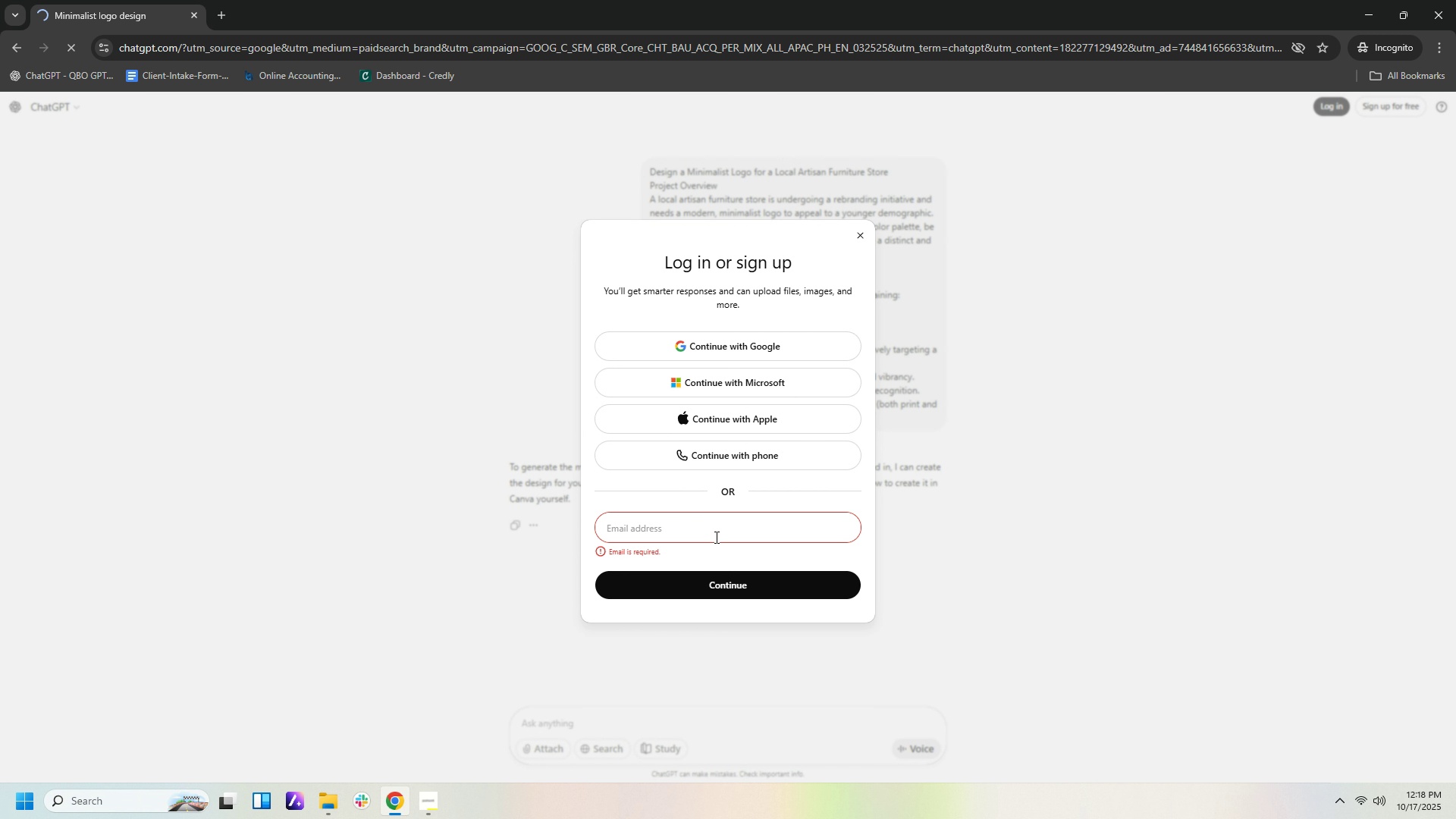 
left_click([711, 351])
 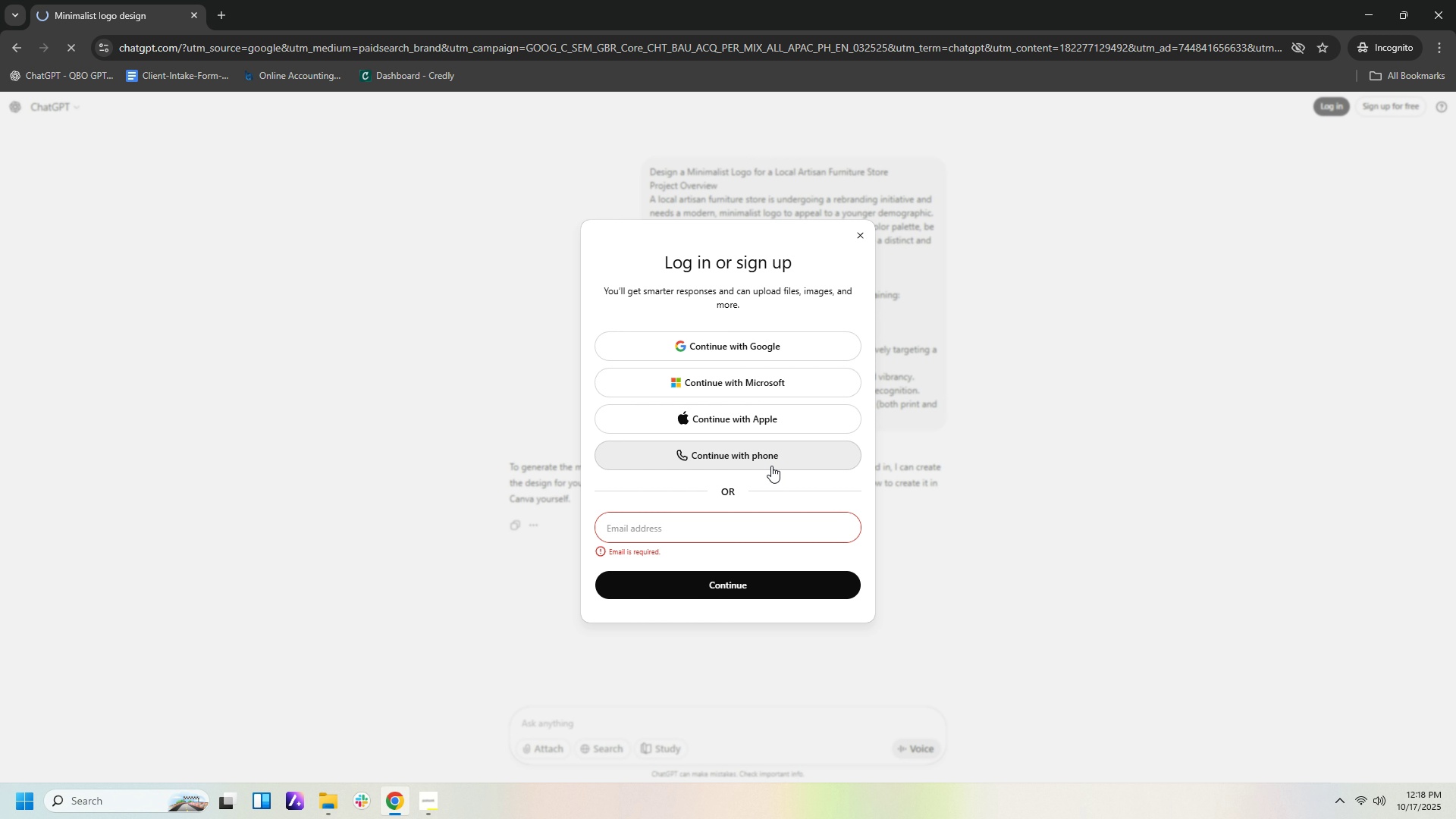 
left_click([701, 529])
 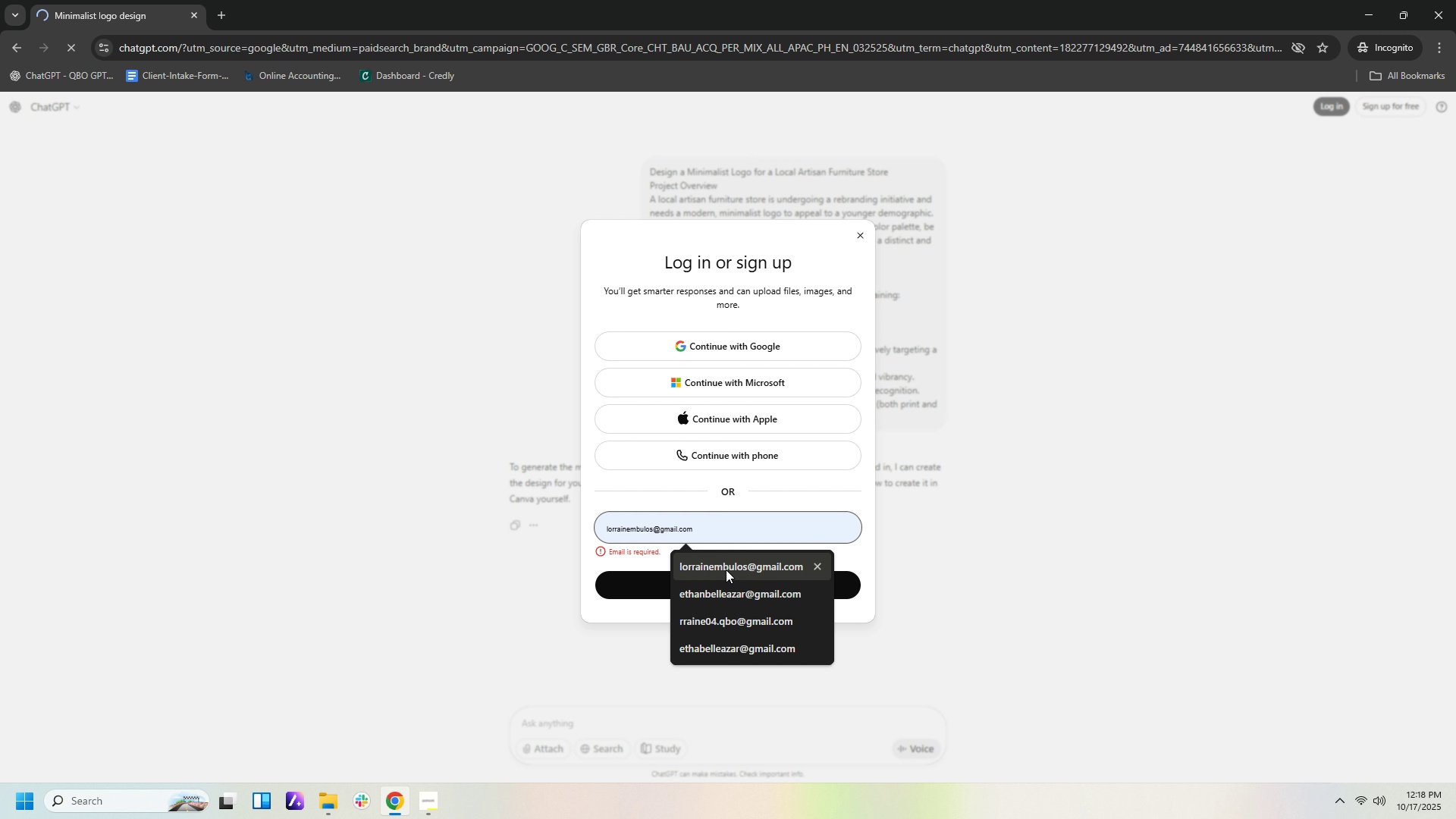 
left_click([726, 570])
 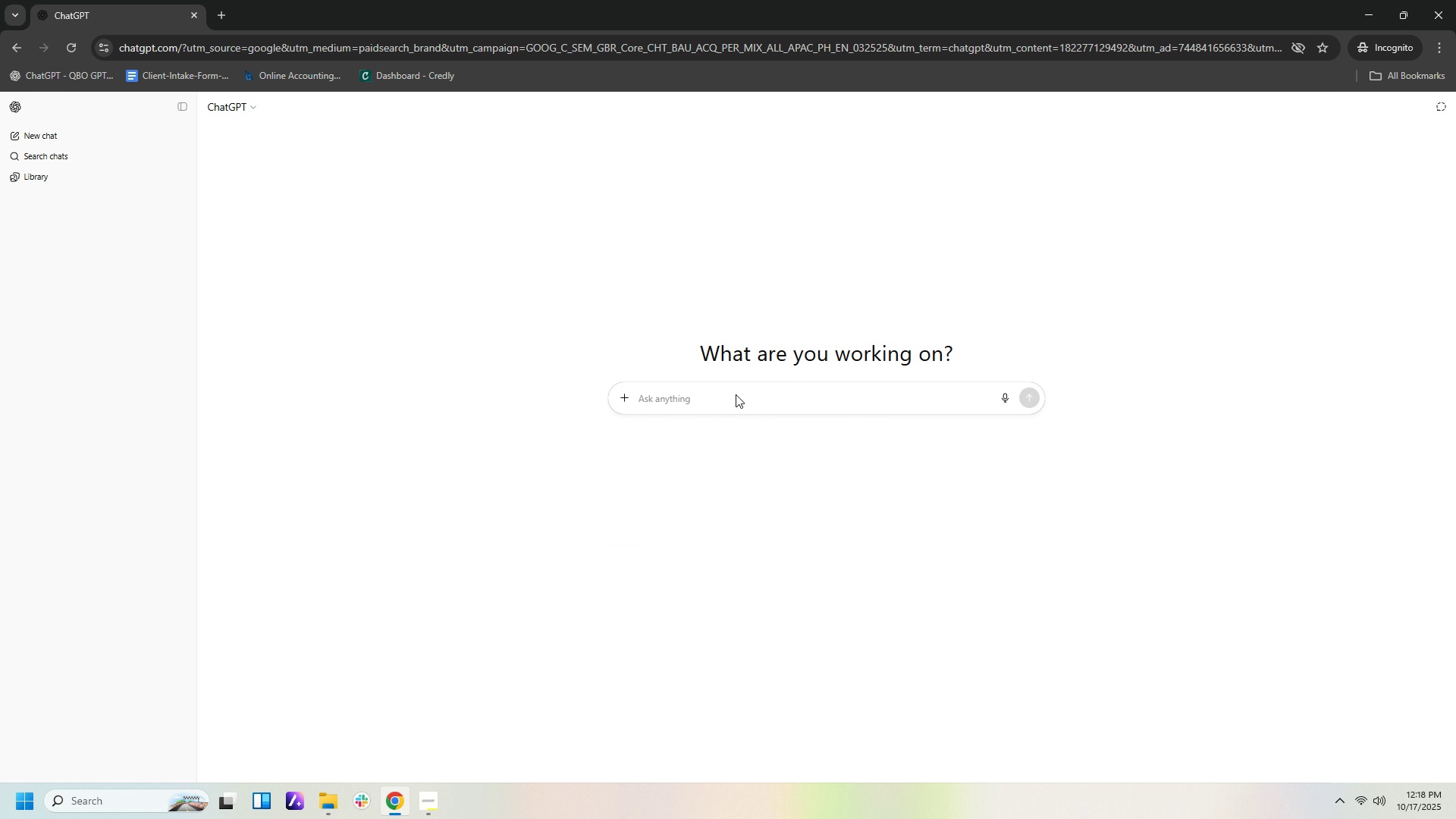 
left_click([736, 392])
 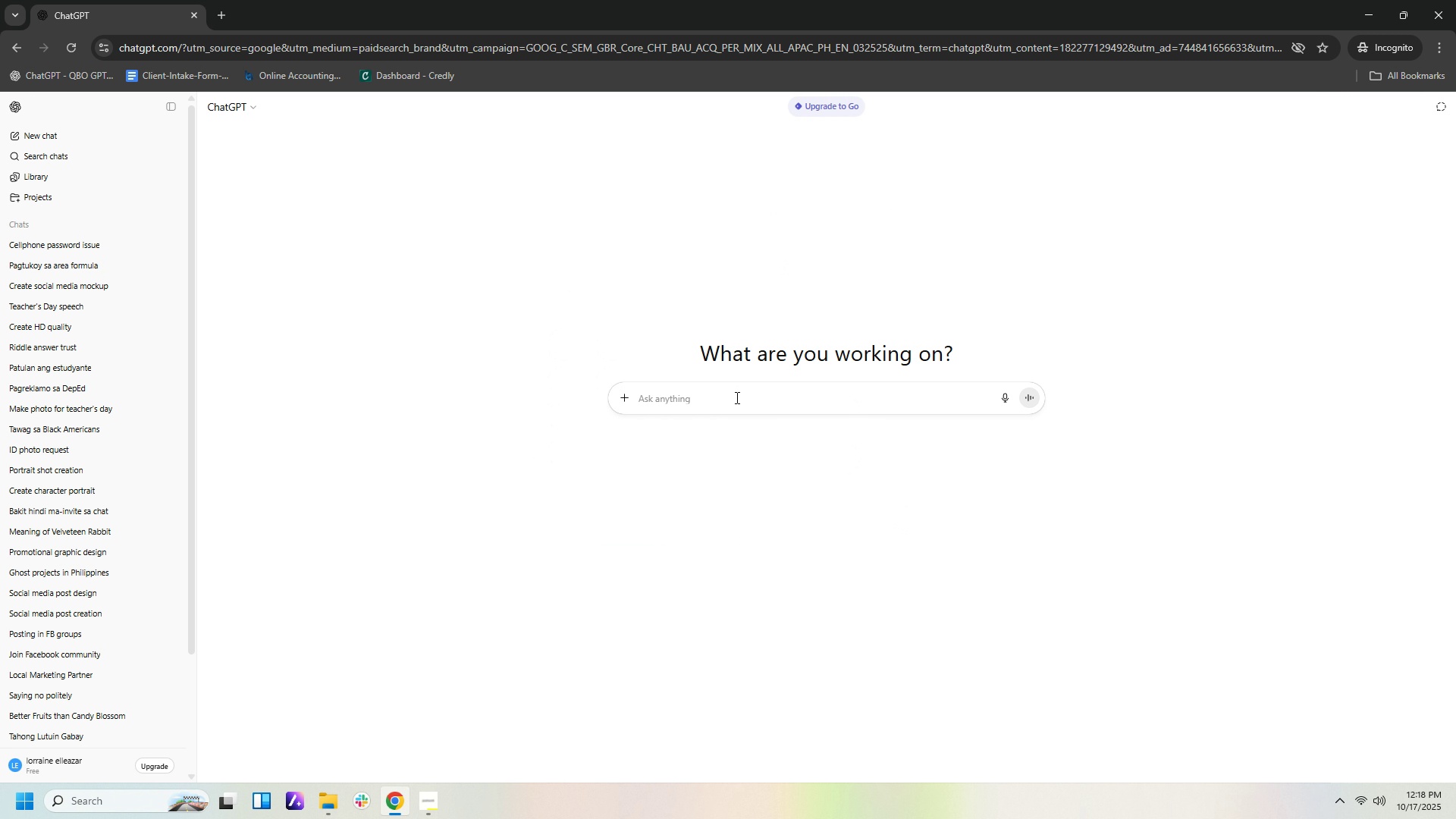 
key(Control+V)
 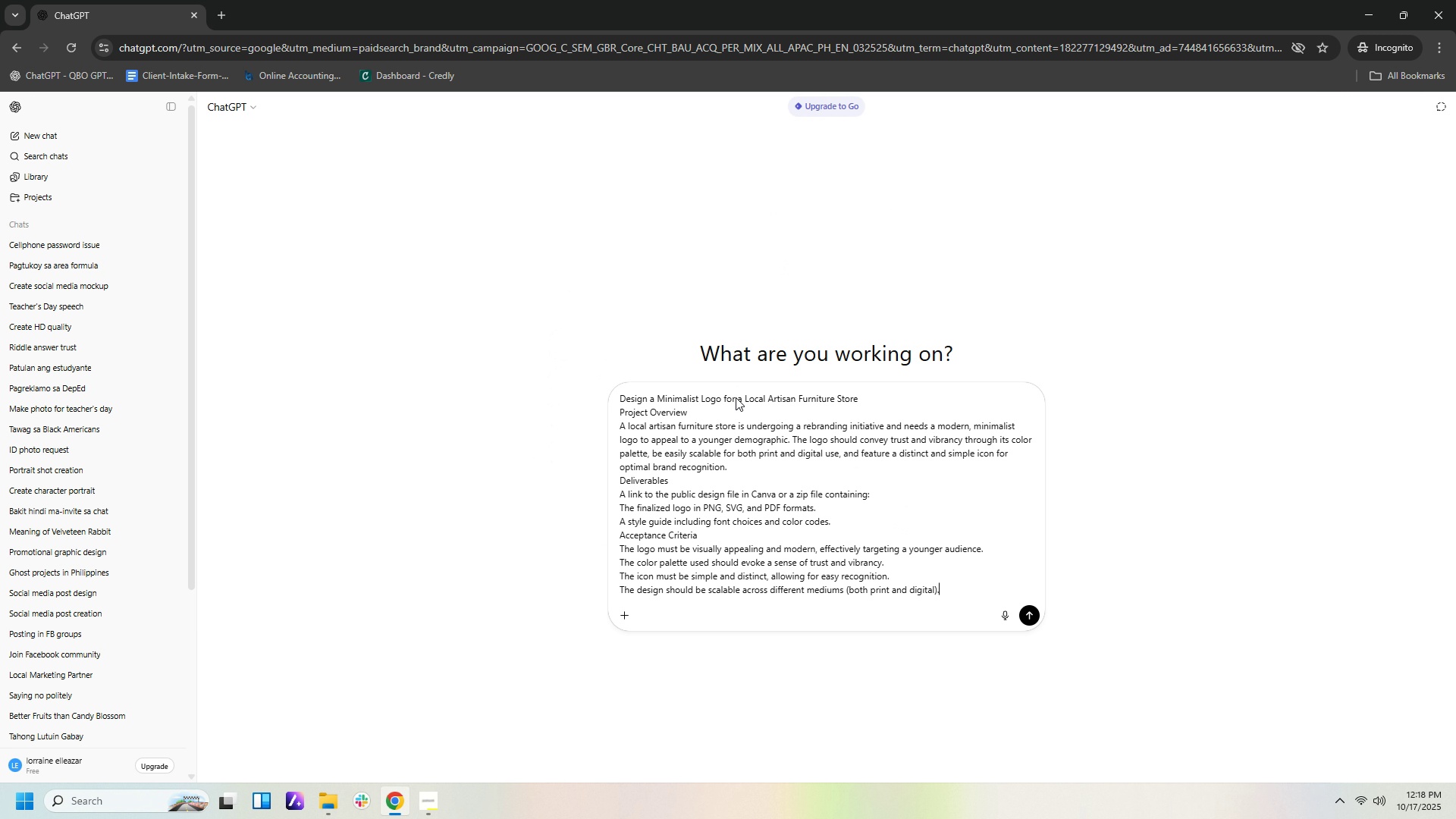 
key(Enter)
 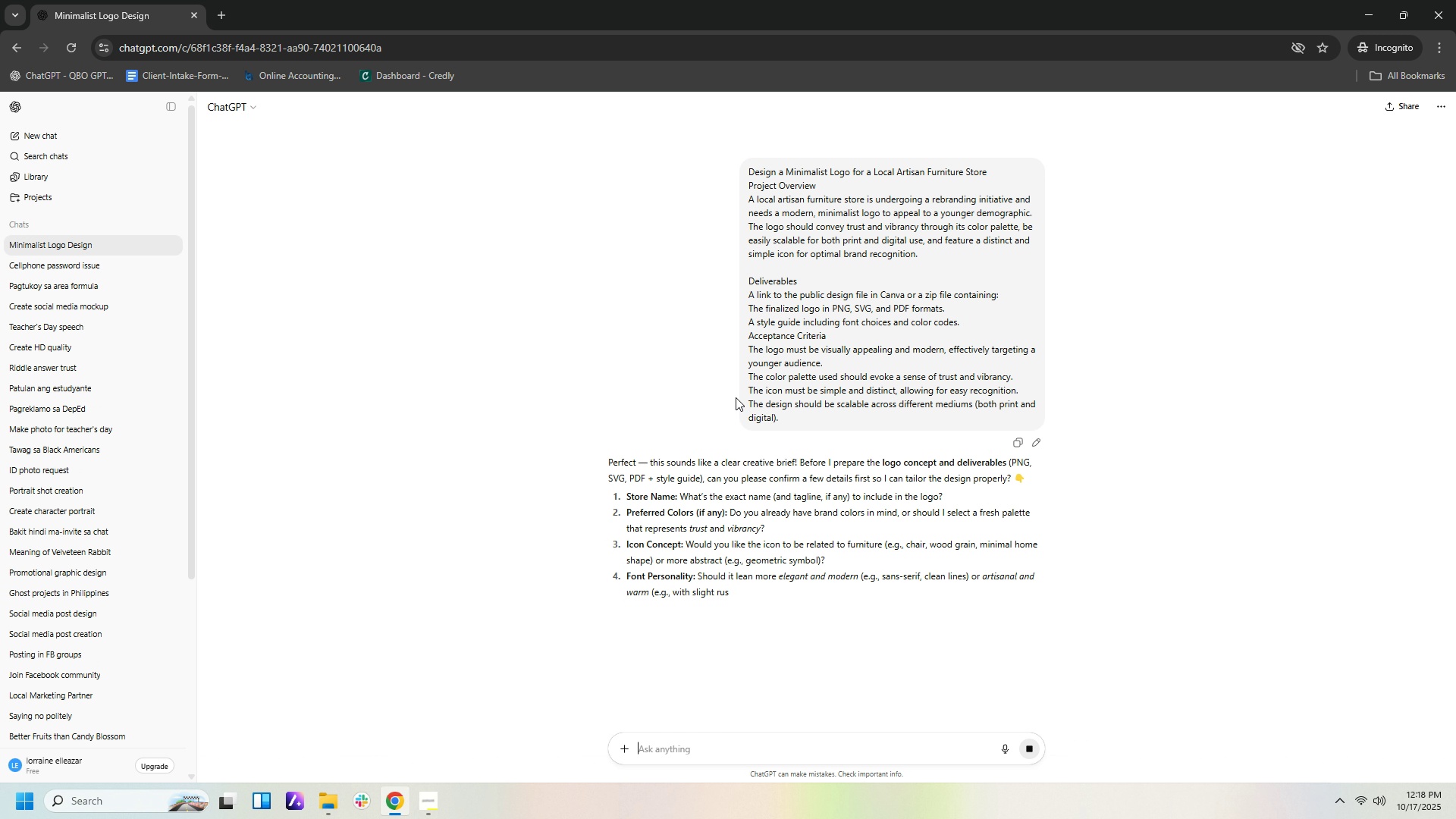 
wait(11.38)
 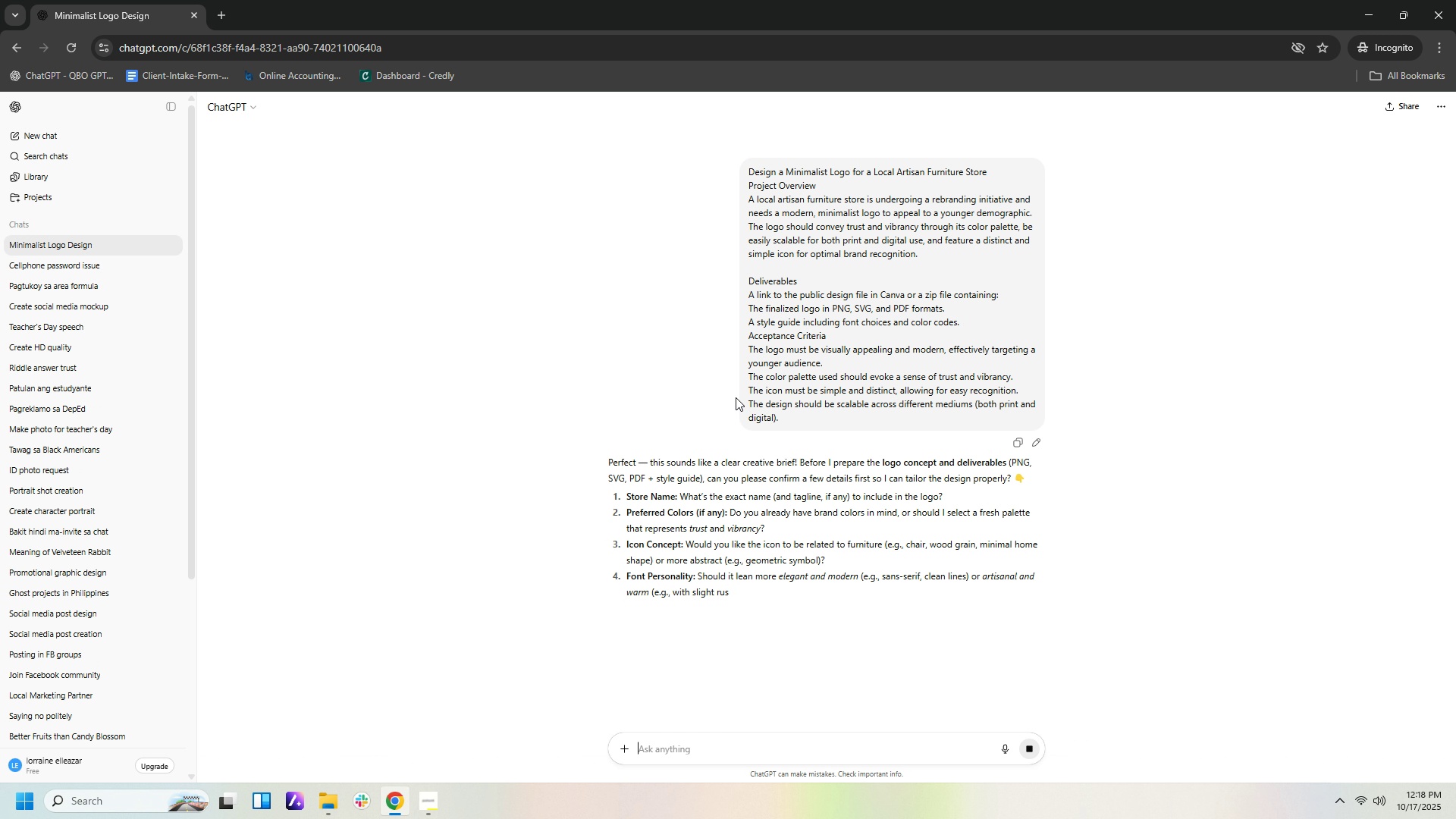 
scroll: coordinate [1063, 522], scroll_direction: down, amount: 1.0
 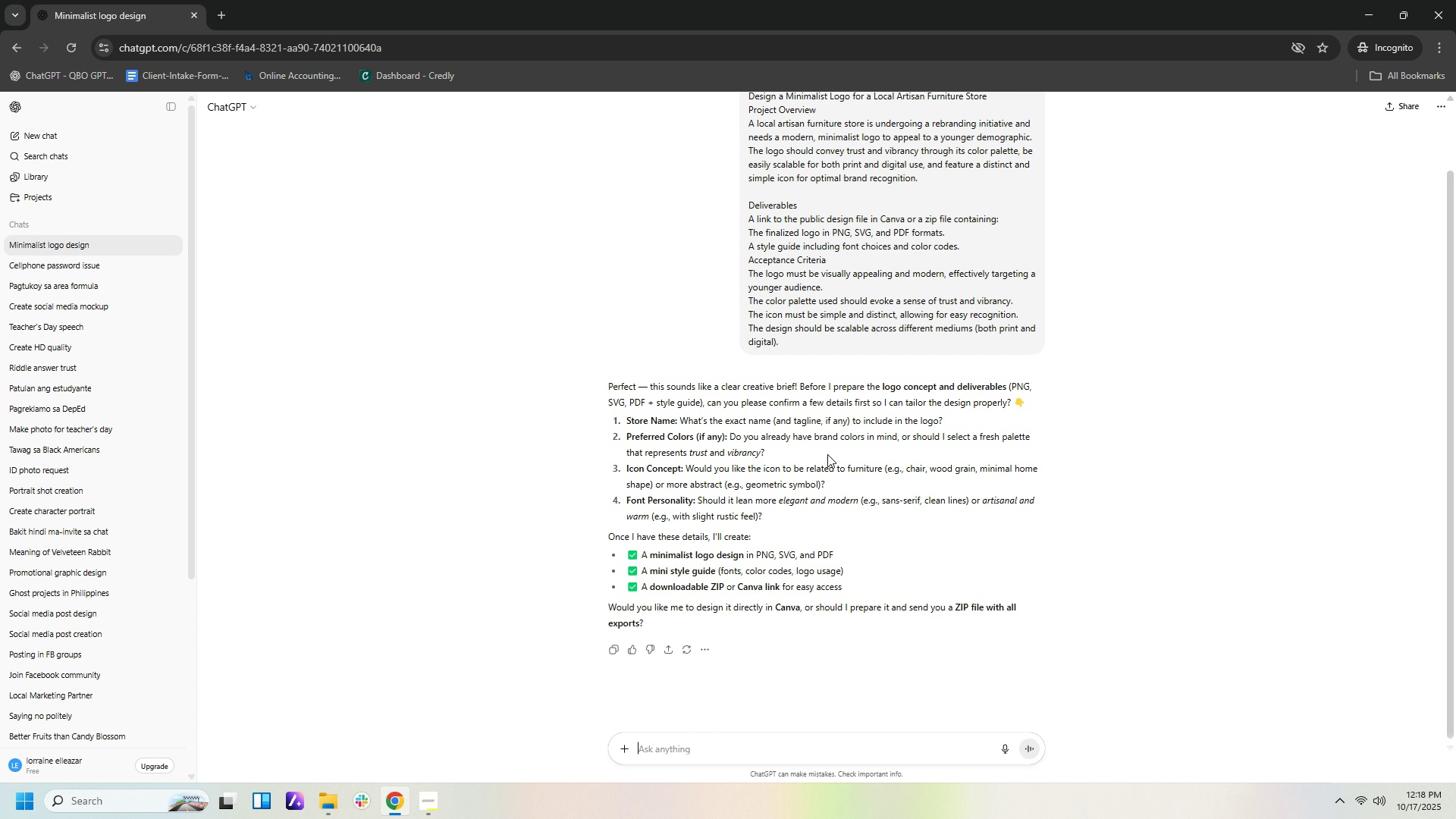 
wait(14.18)
 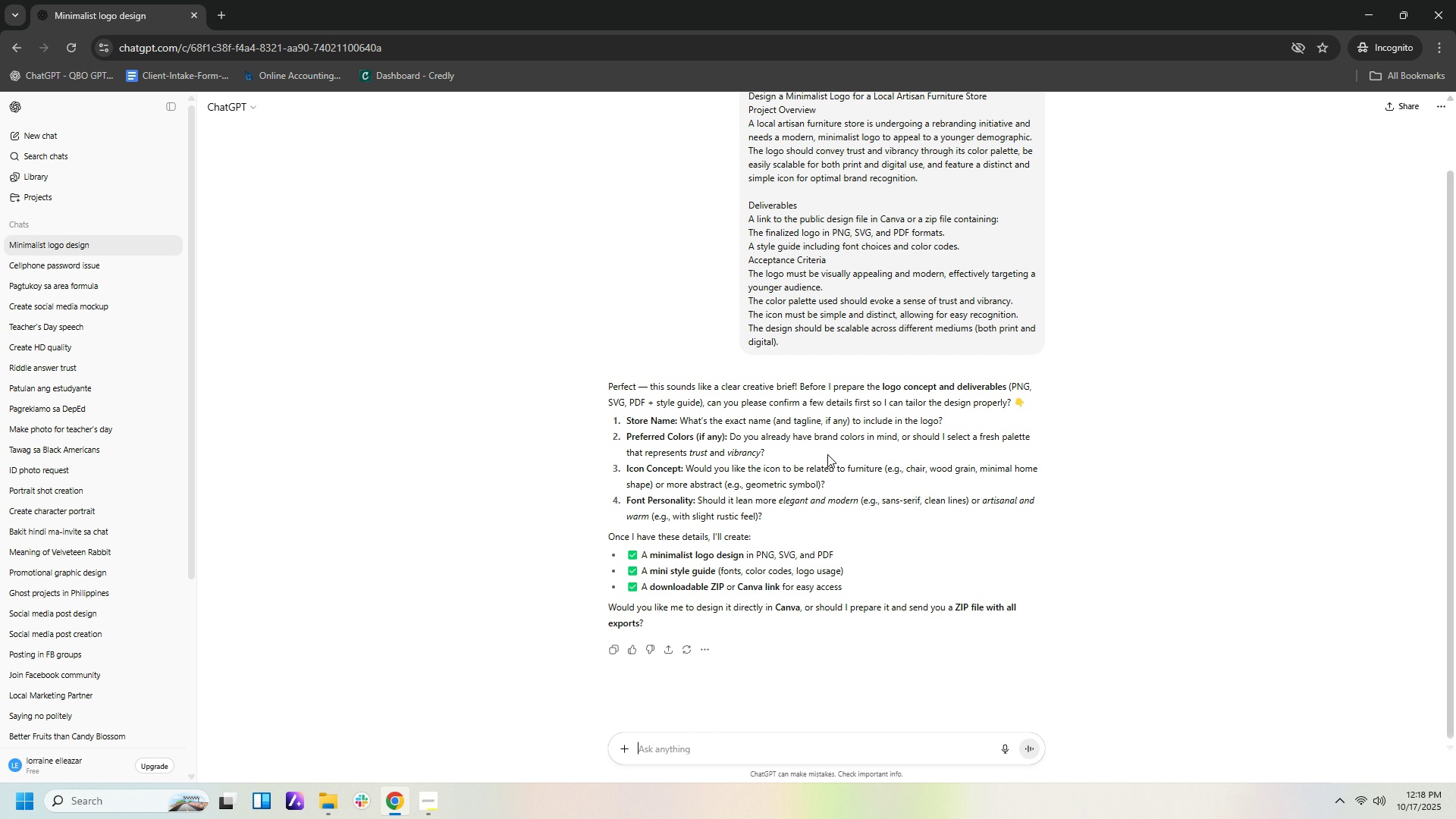 
left_click([714, 747])
 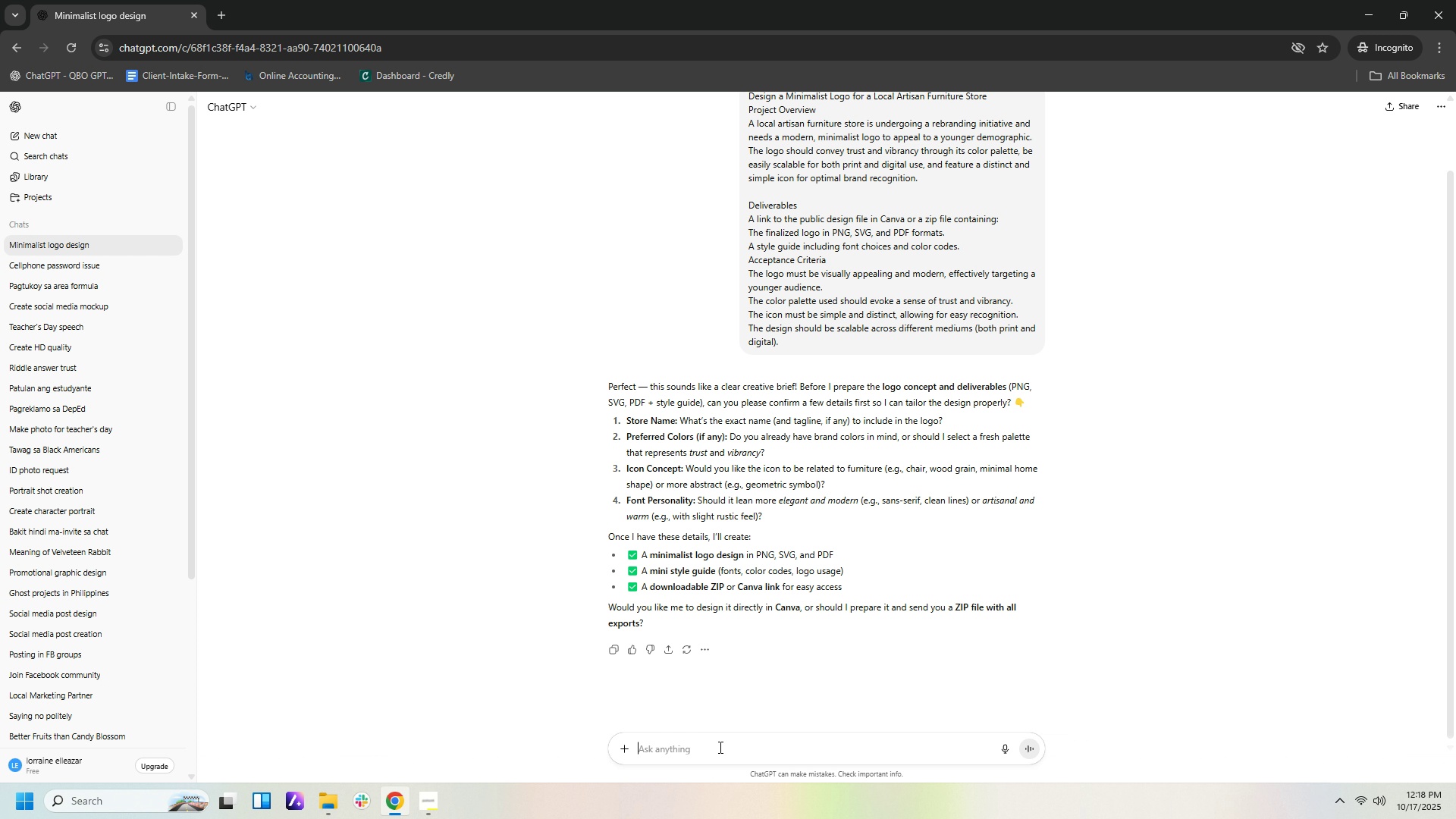 
type(just give a sample name andf )
key(Backspace)
key(Backspace)
type( other details)
 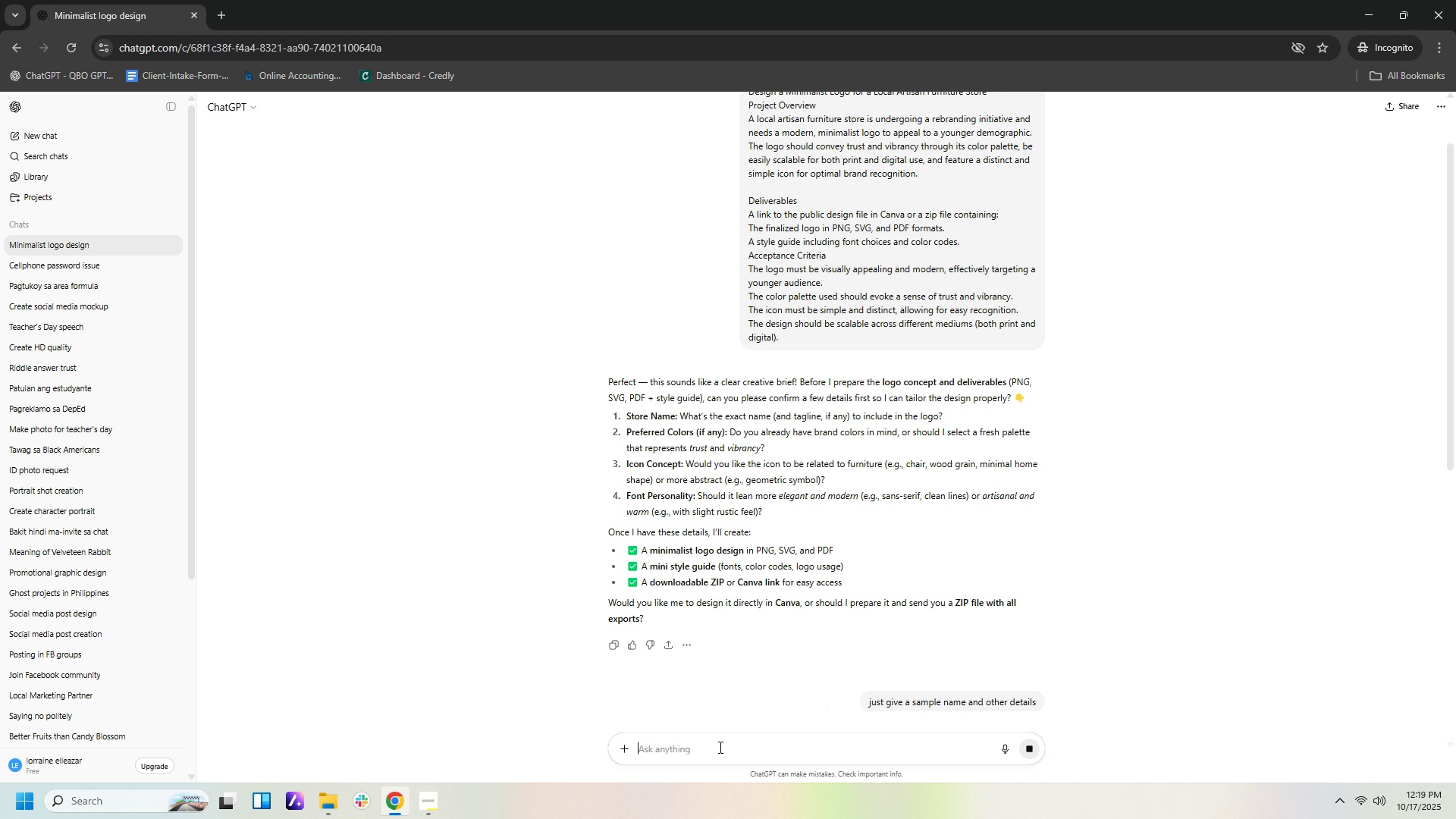 
key(Enter)
 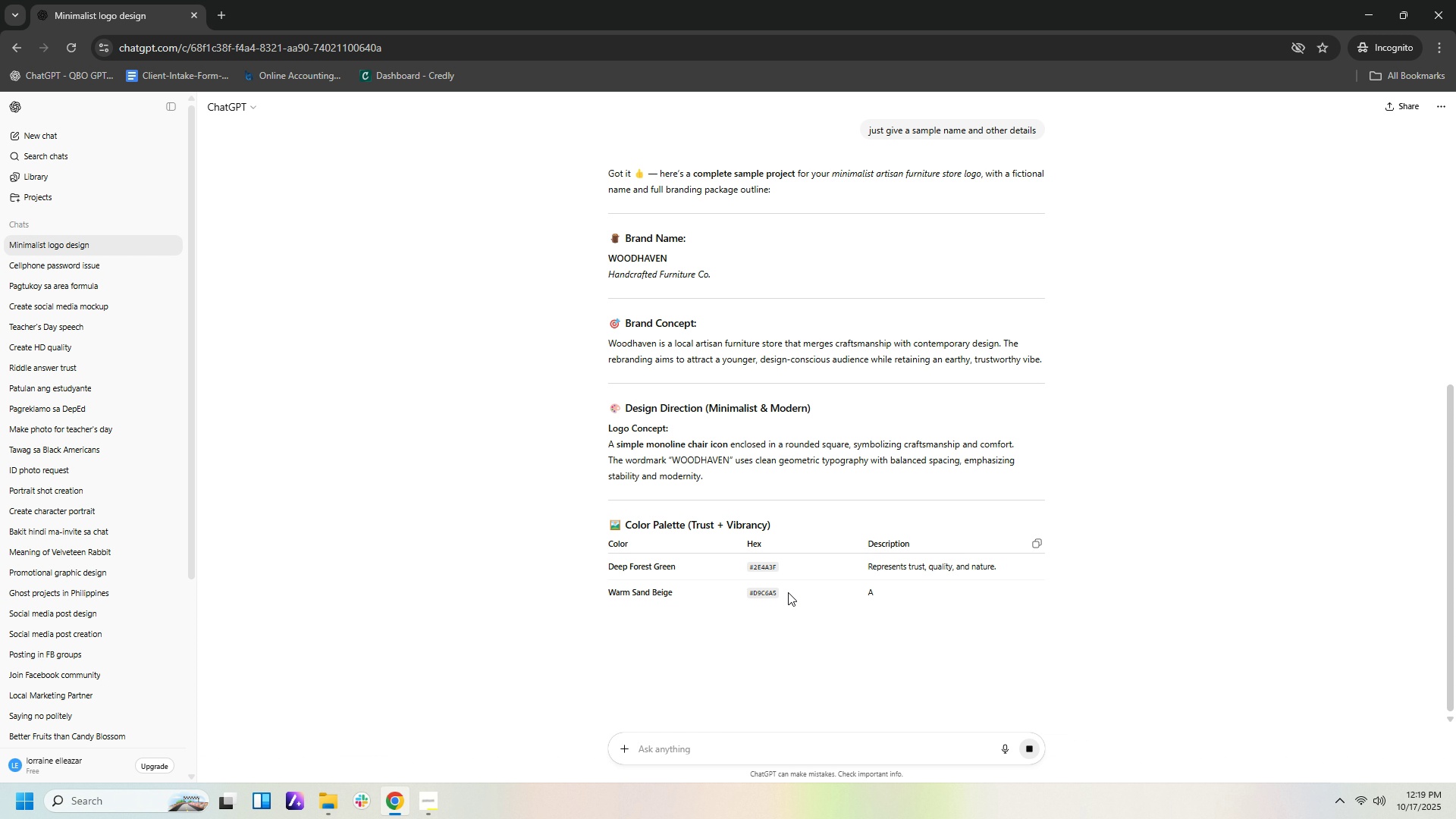 
wait(12.32)
 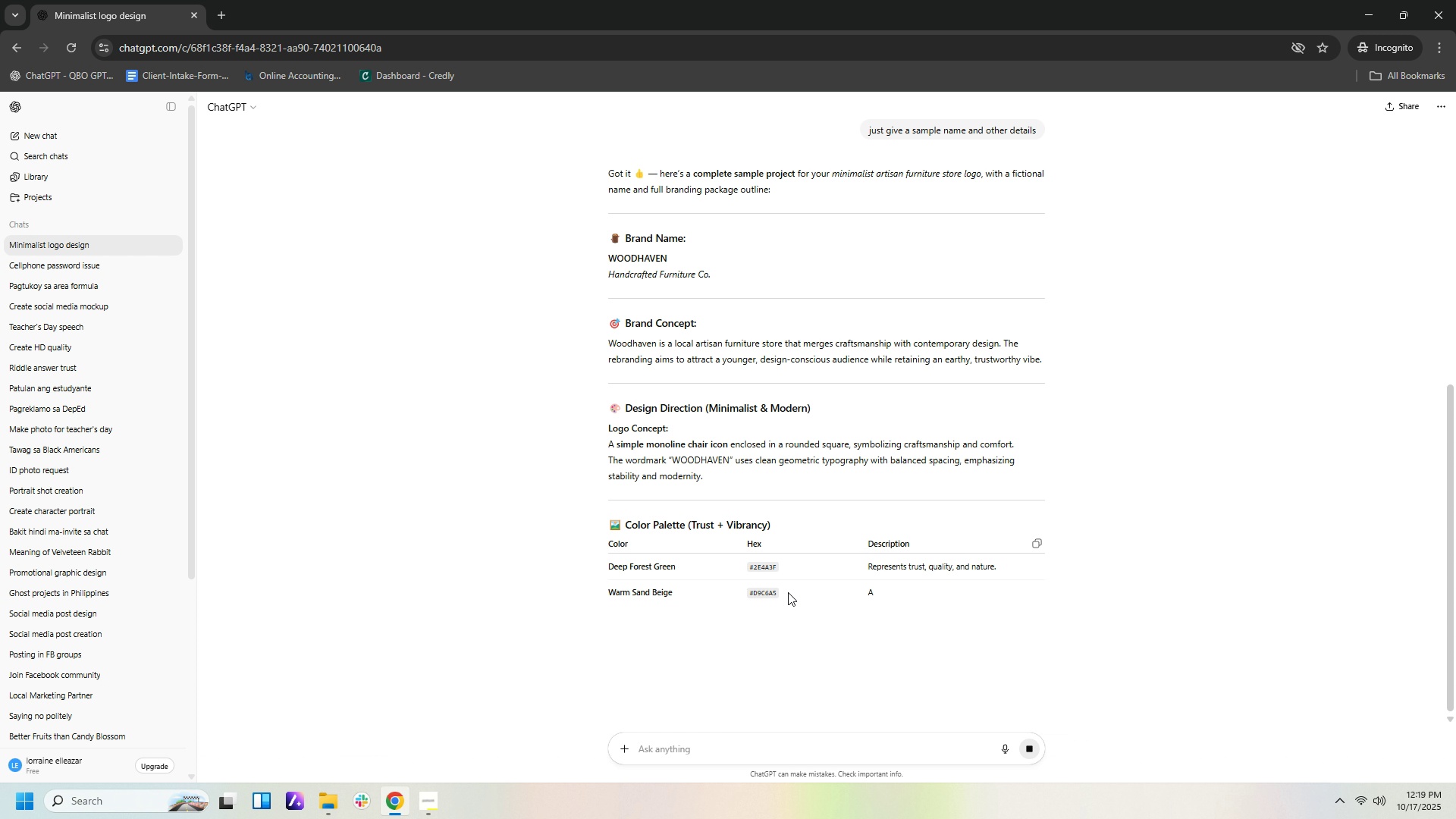 
scroll: coordinate [1136, 334], scroll_direction: down, amount: 20.0
 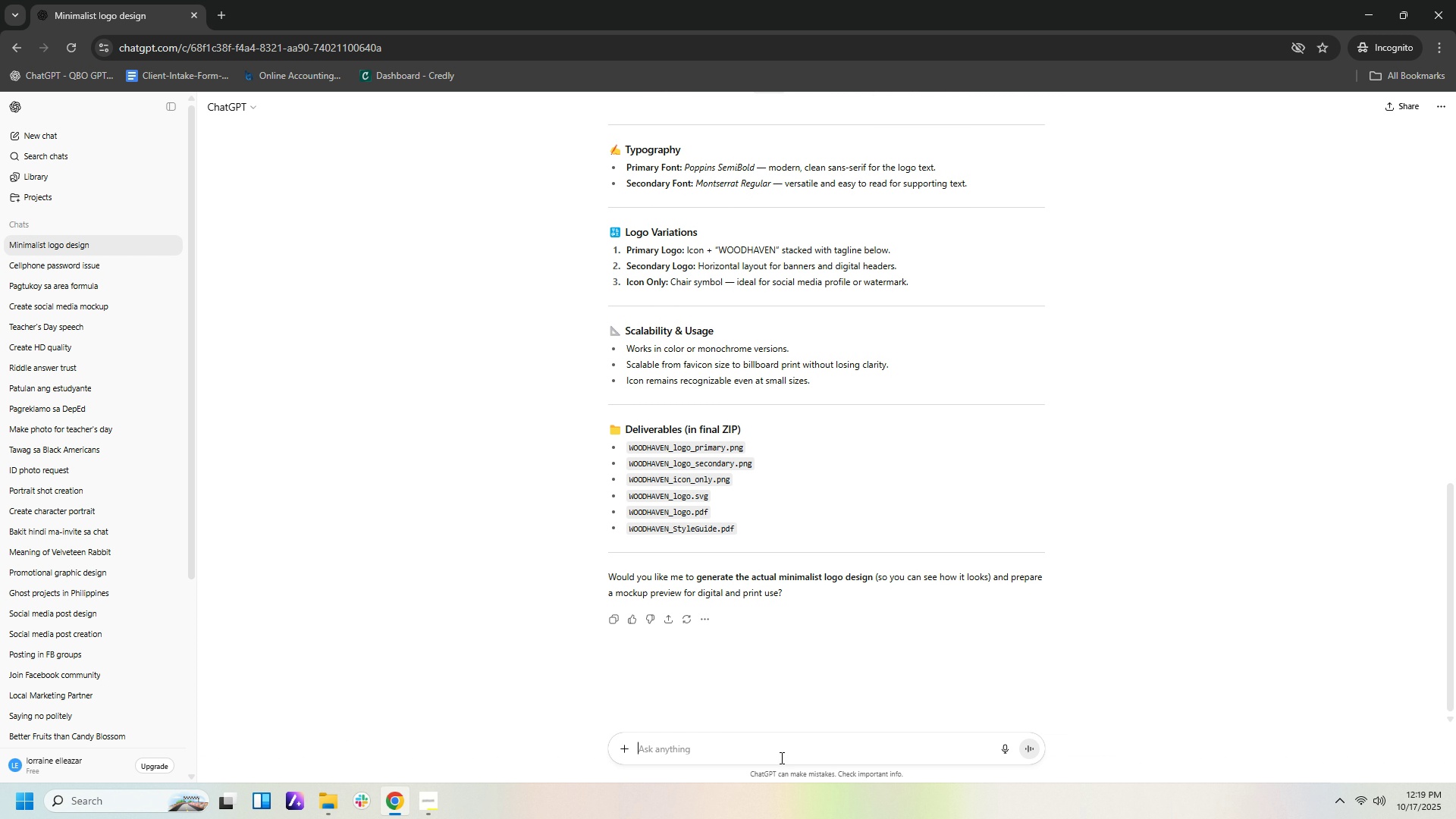 
left_click([780, 745])
 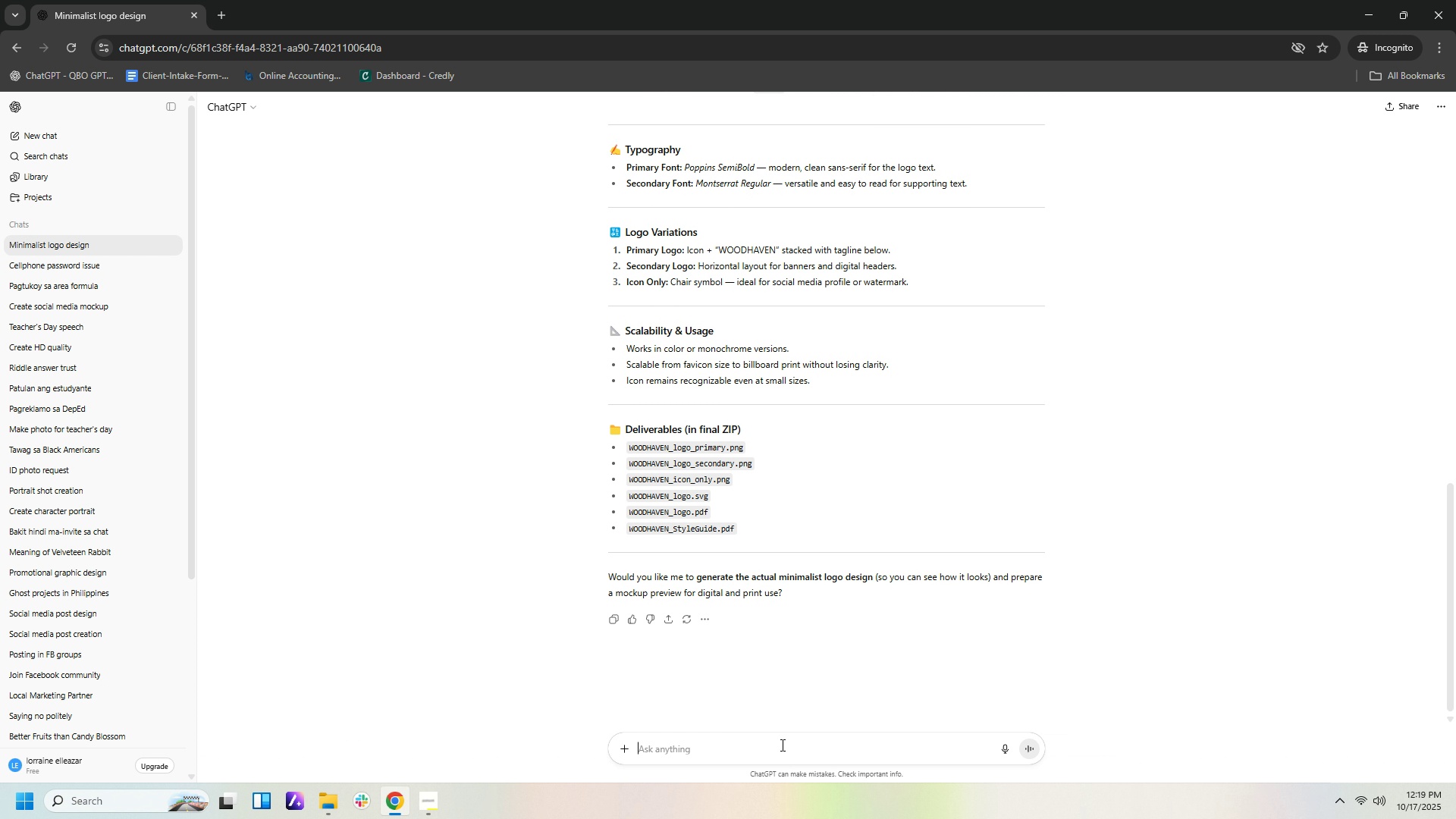 
type(yes)
 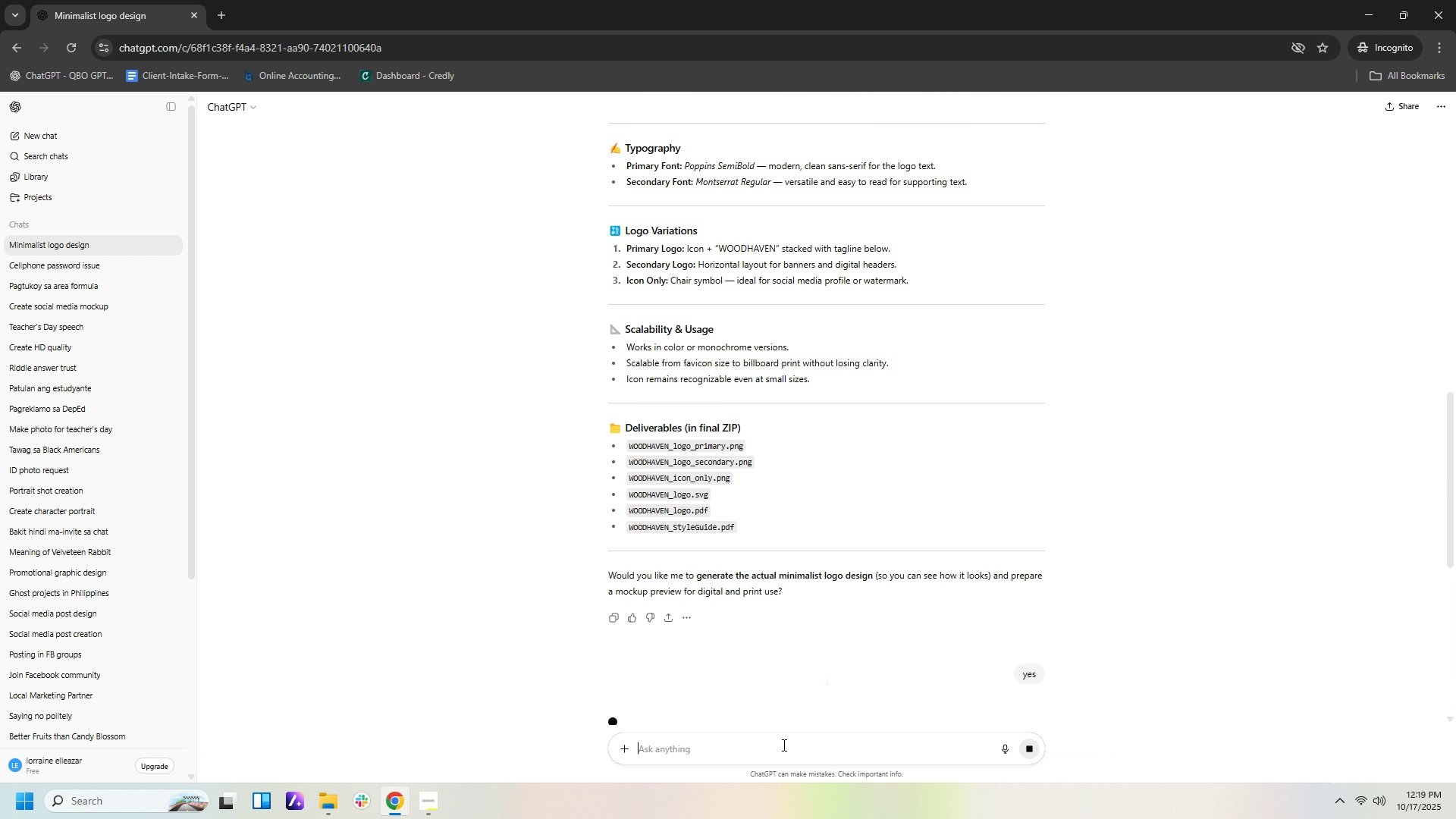 
key(Enter)
 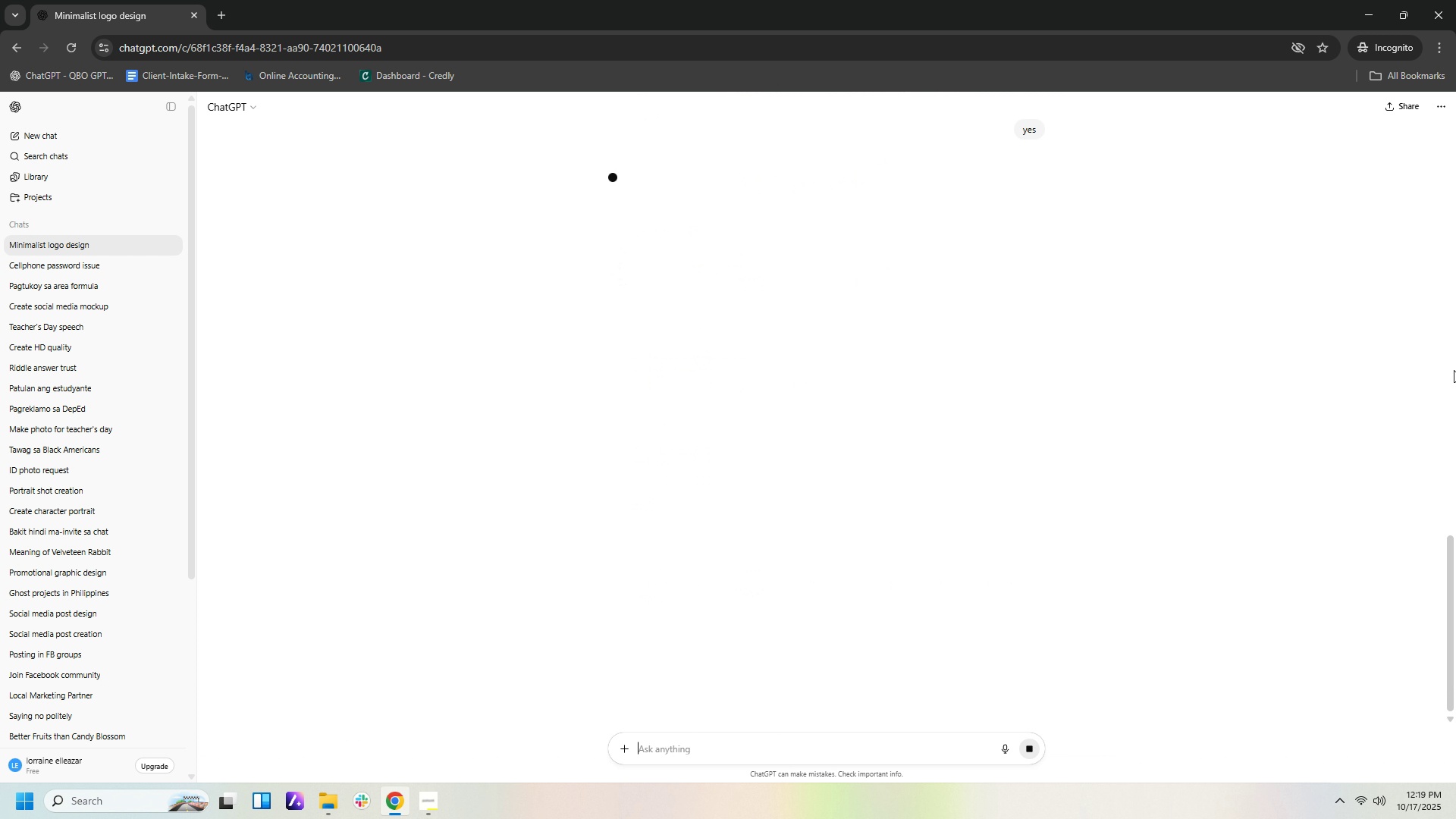 
scroll: coordinate [1433, 353], scroll_direction: up, amount: 2.0
 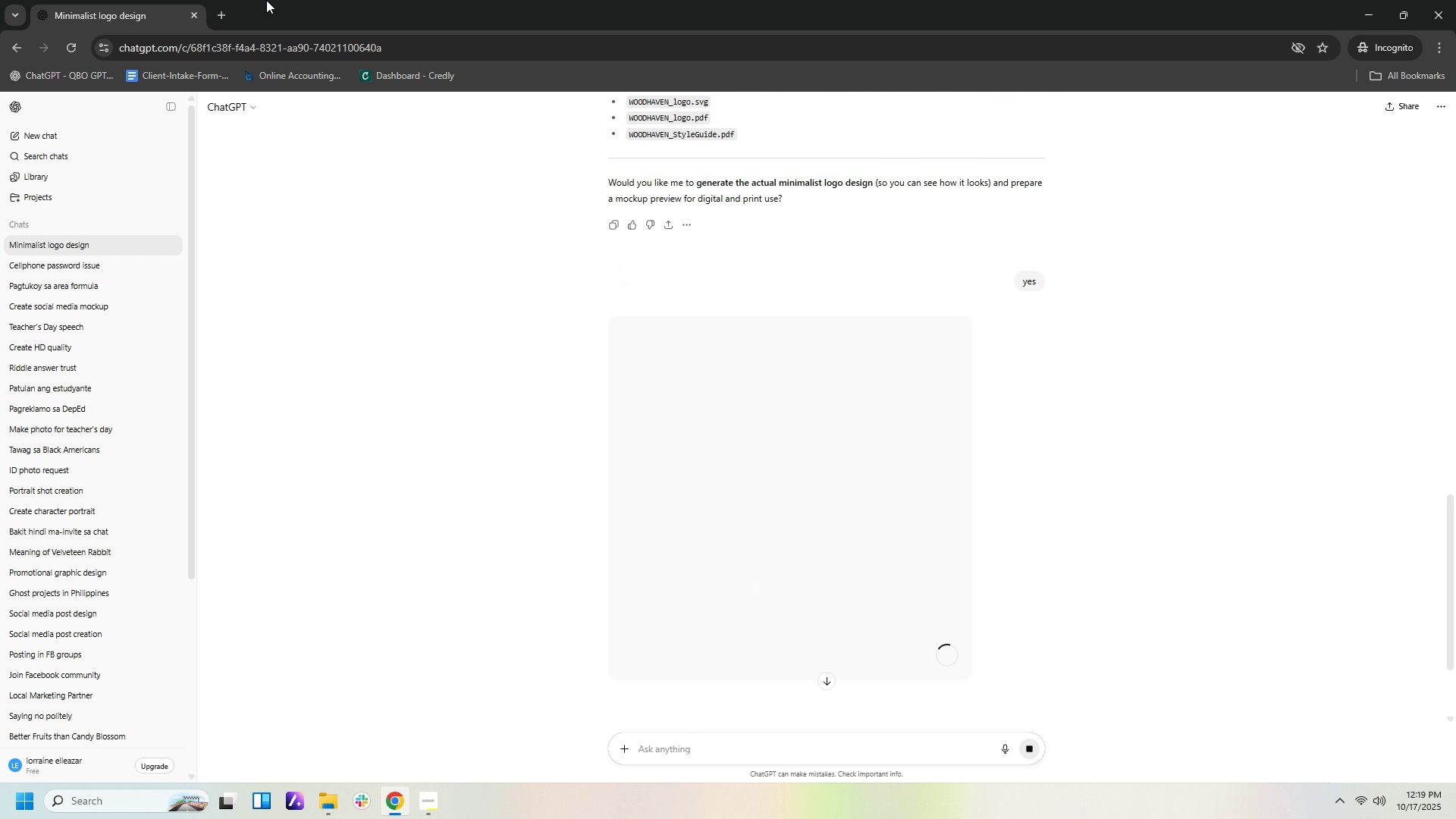 
left_click([215, 8])